 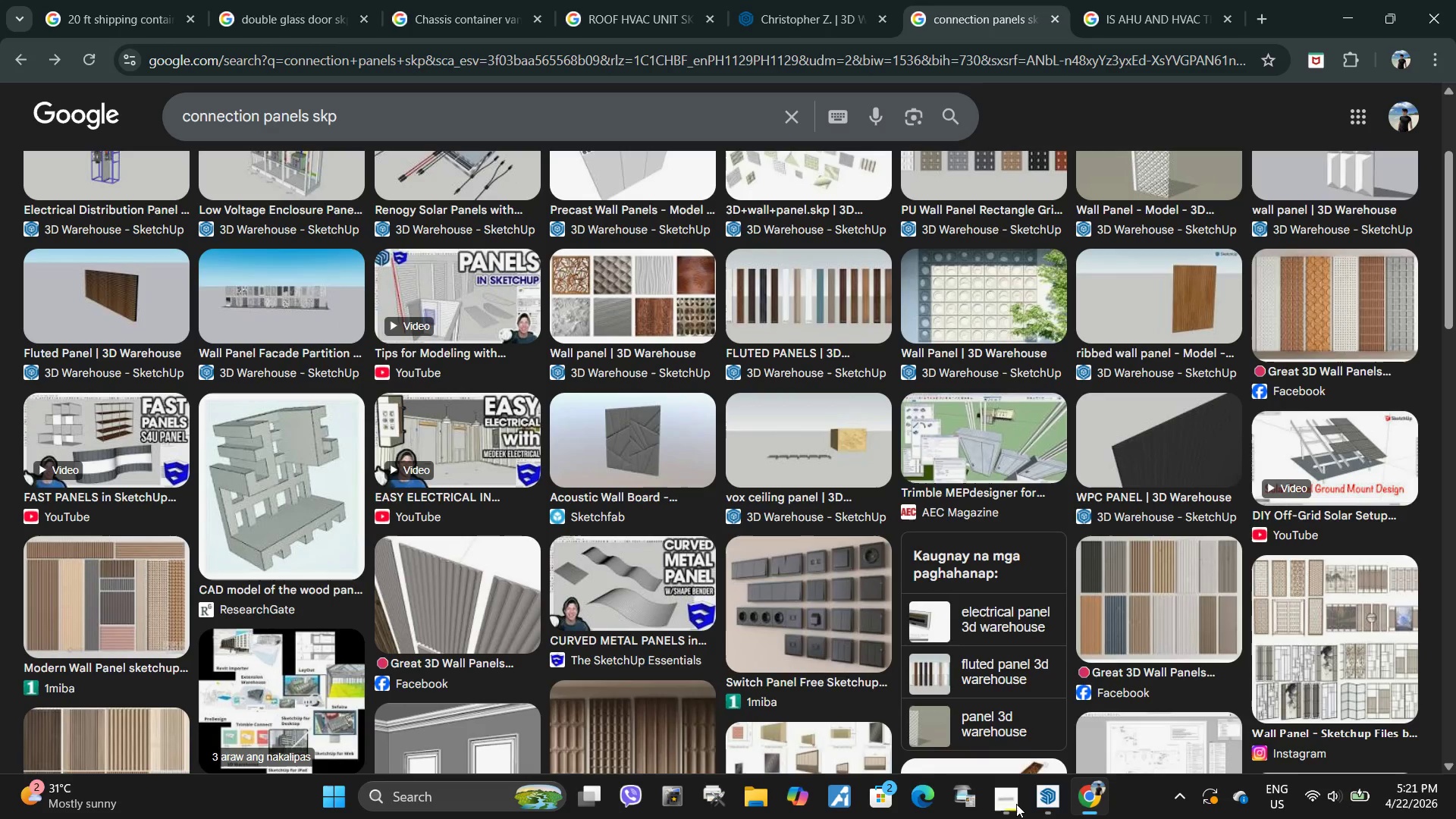 
scroll: coordinate [327, 134], scroll_direction: up, amount: 1.0
 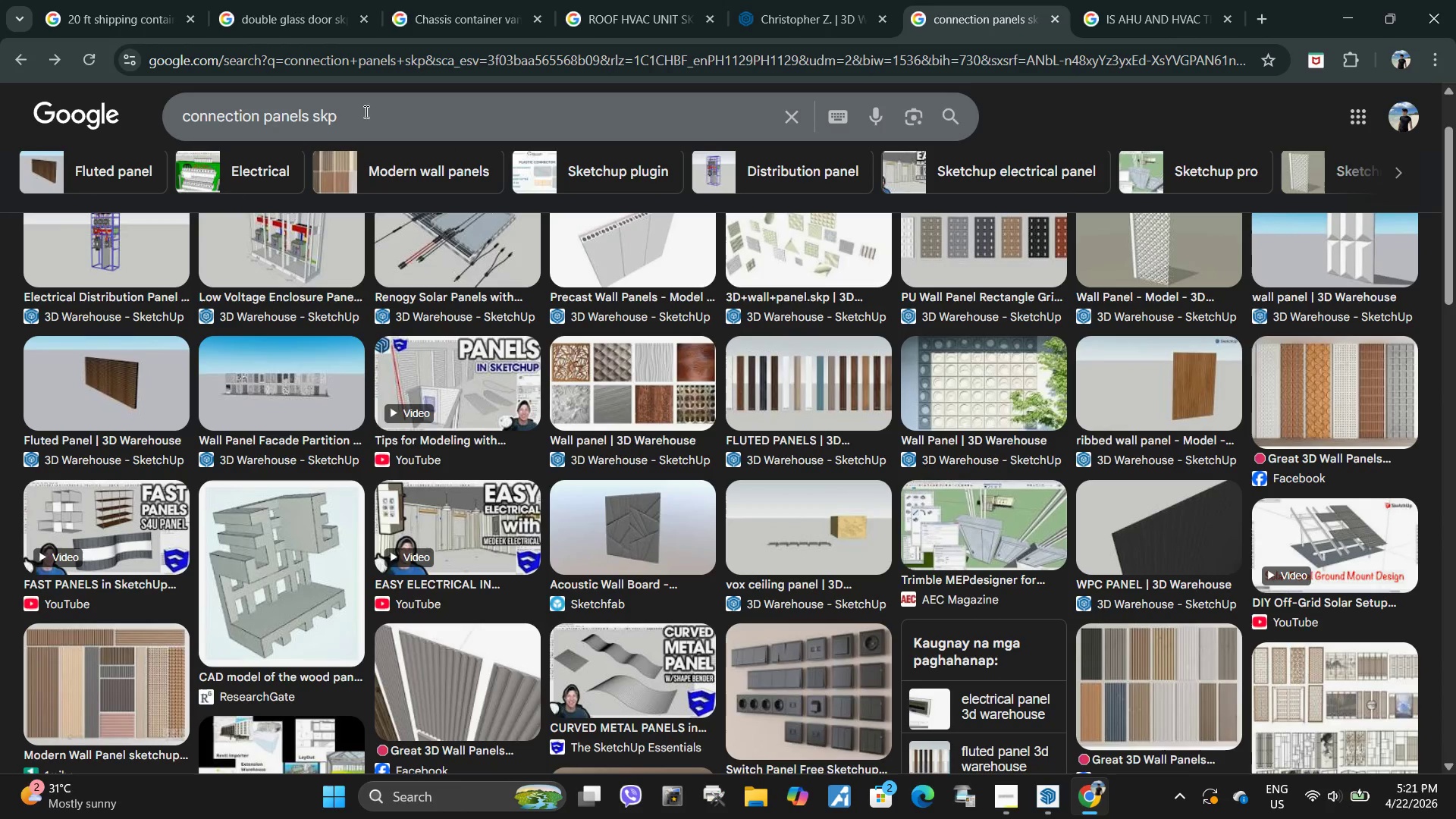 
type(power conection ports kls)
key(Backspace)
key(Backspace)
key(Backspace)
type(skp)
 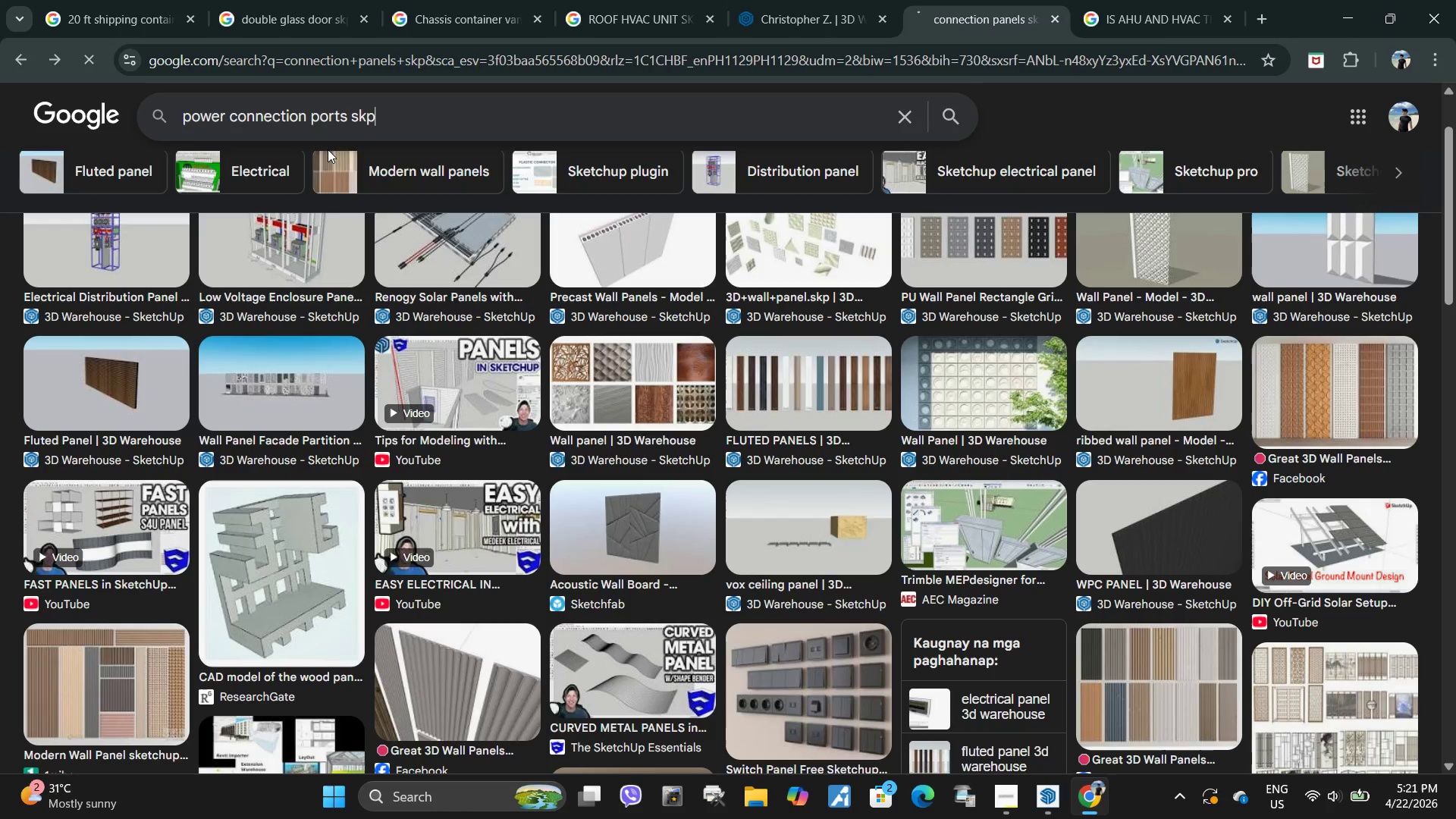 
key(Enter)
 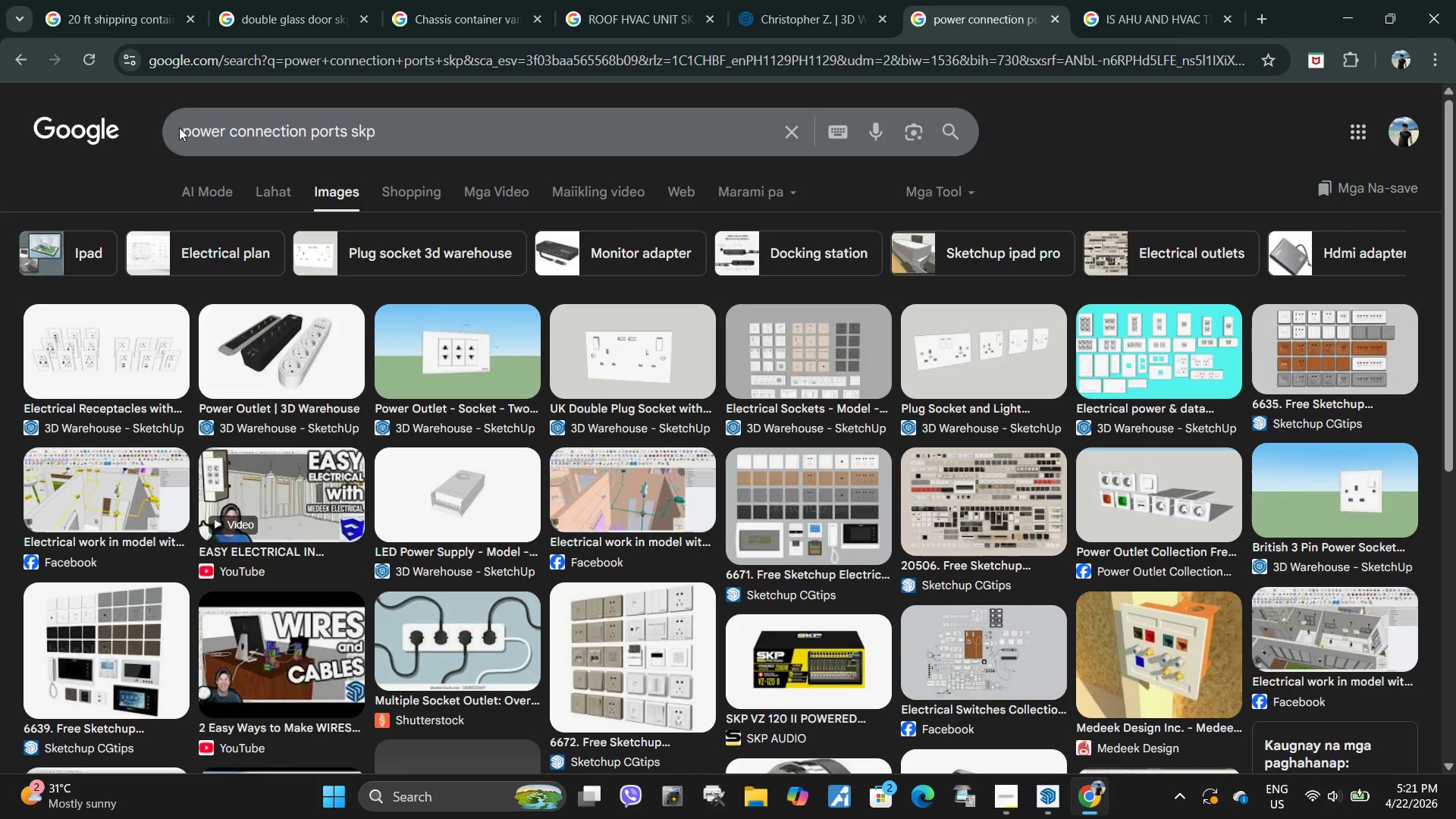 
left_click([181, 133])
 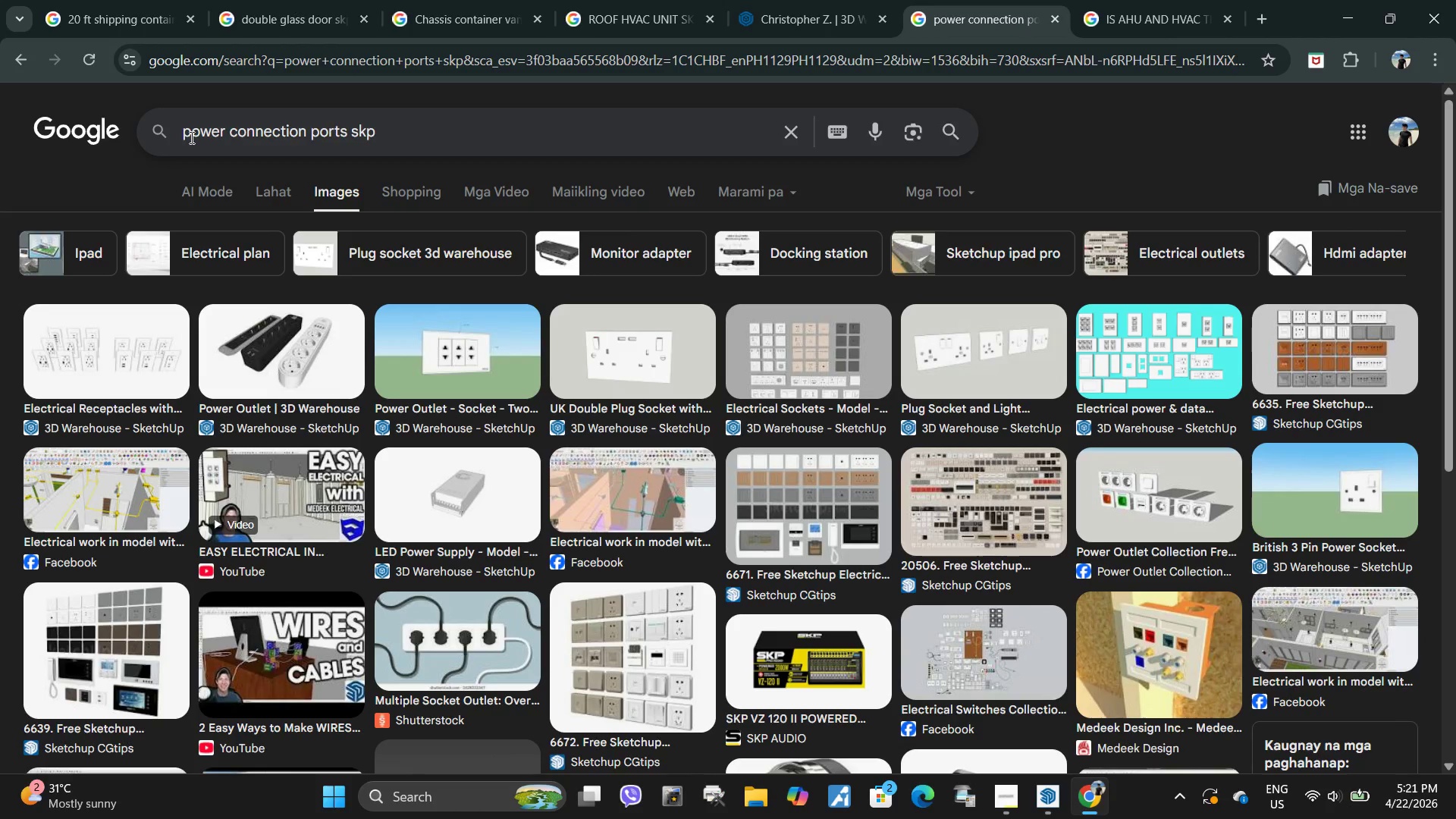 
type(wa)
key(Backspace)
key(Backspace)
type(shore )
 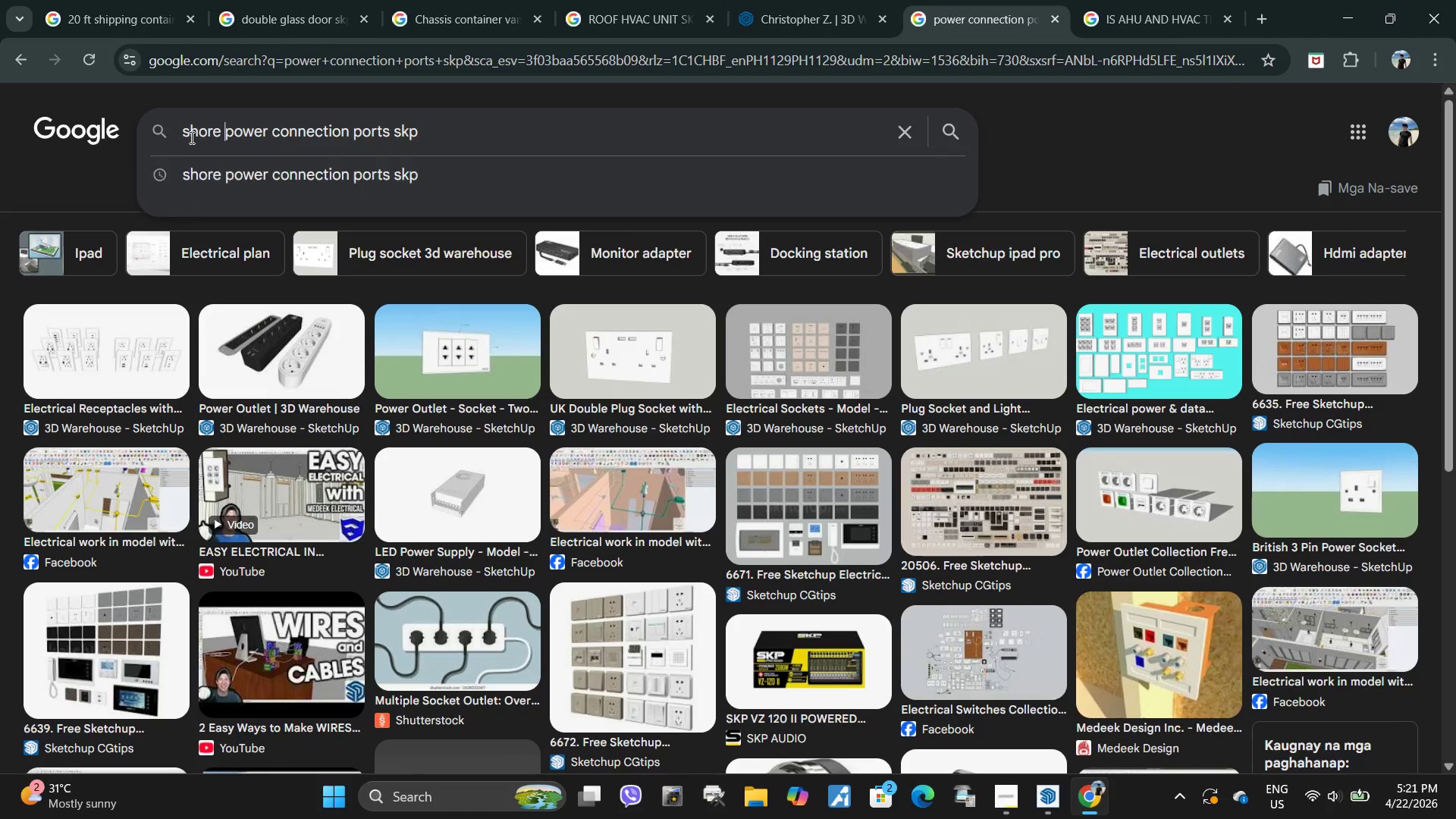 
key(Enter)
 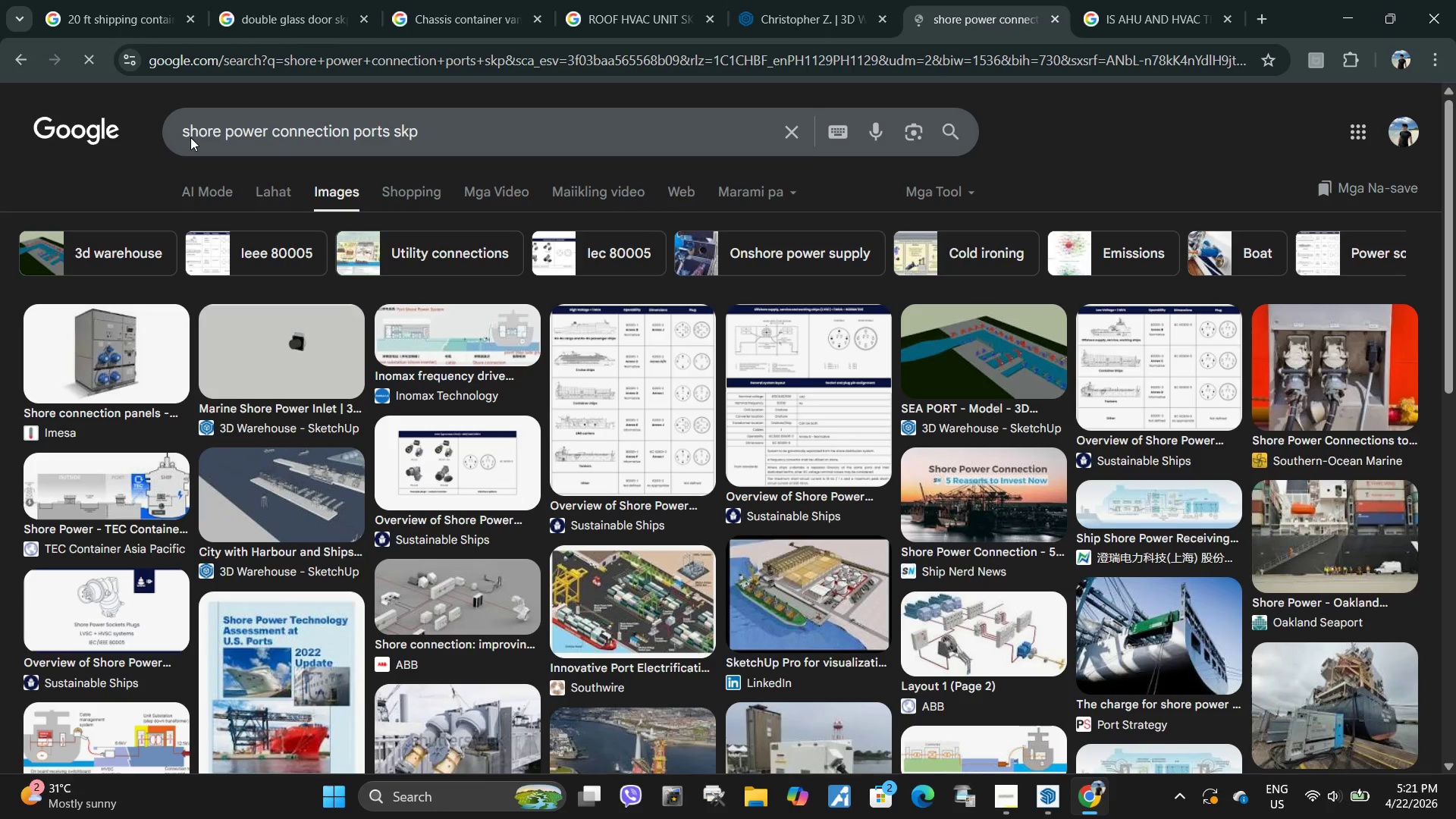 
left_click([195, 136])
 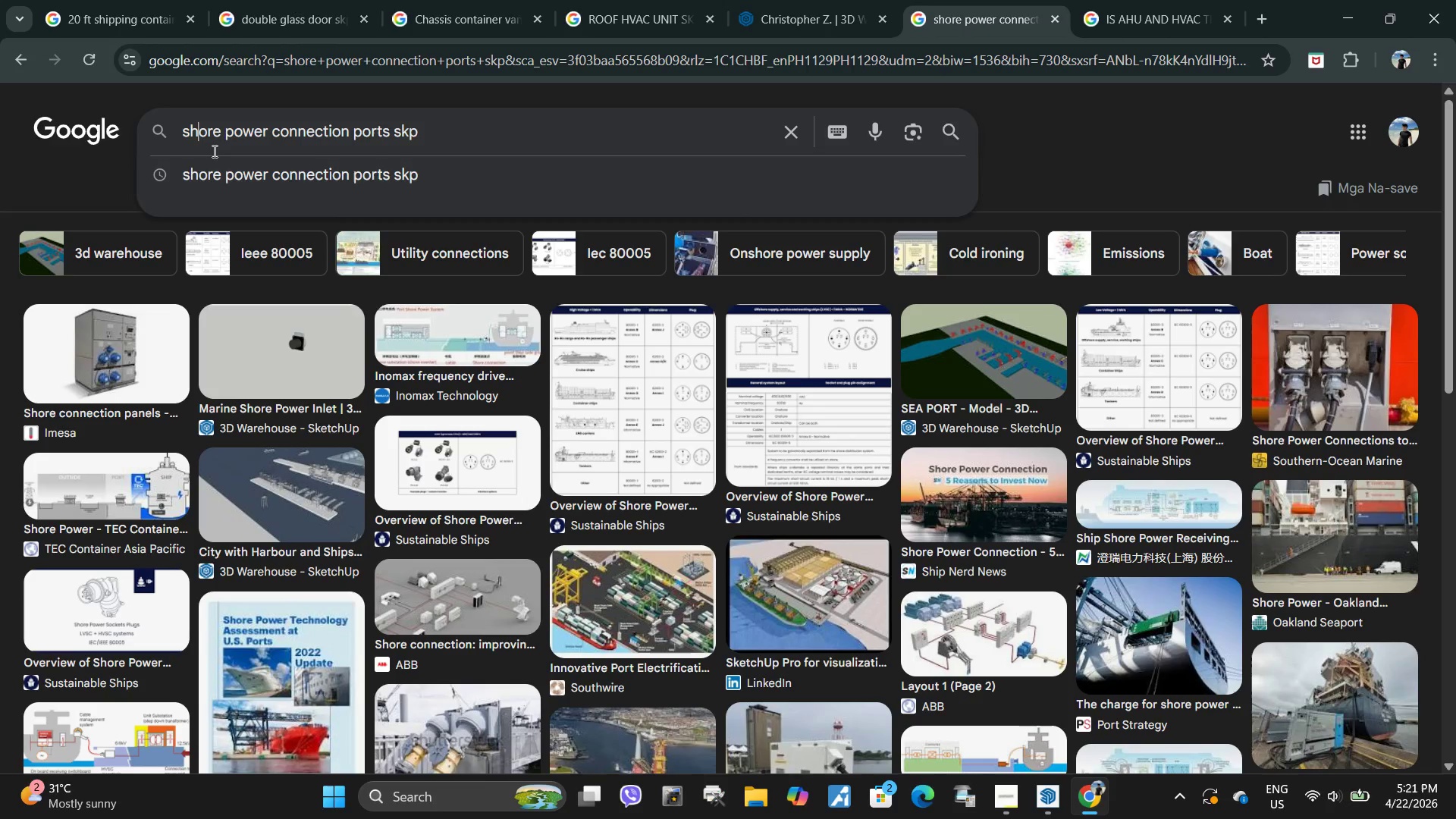 
left_click_drag(start_coordinate=[219, 127], to_coordinate=[145, 130])
 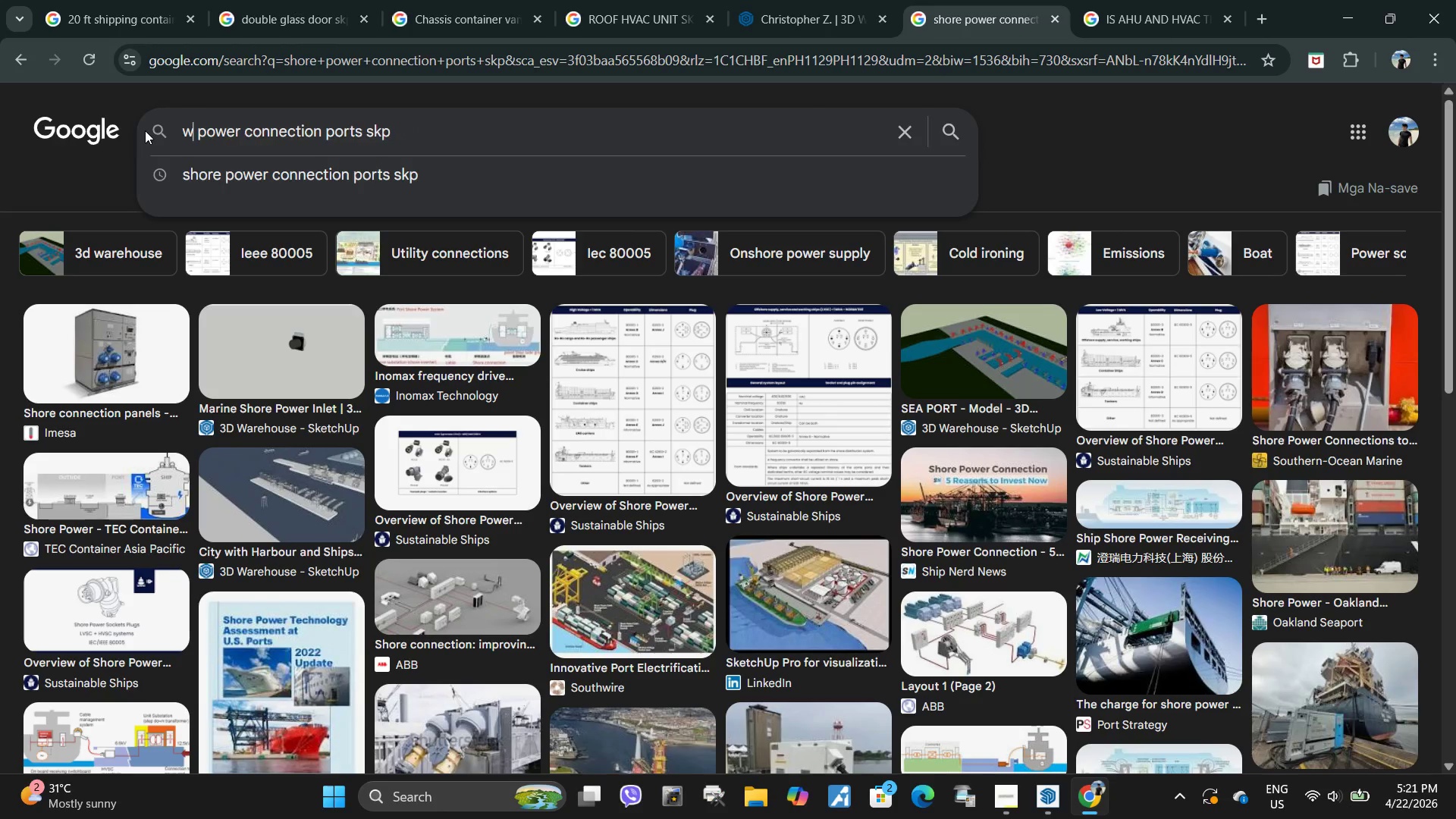 
type(wall)
 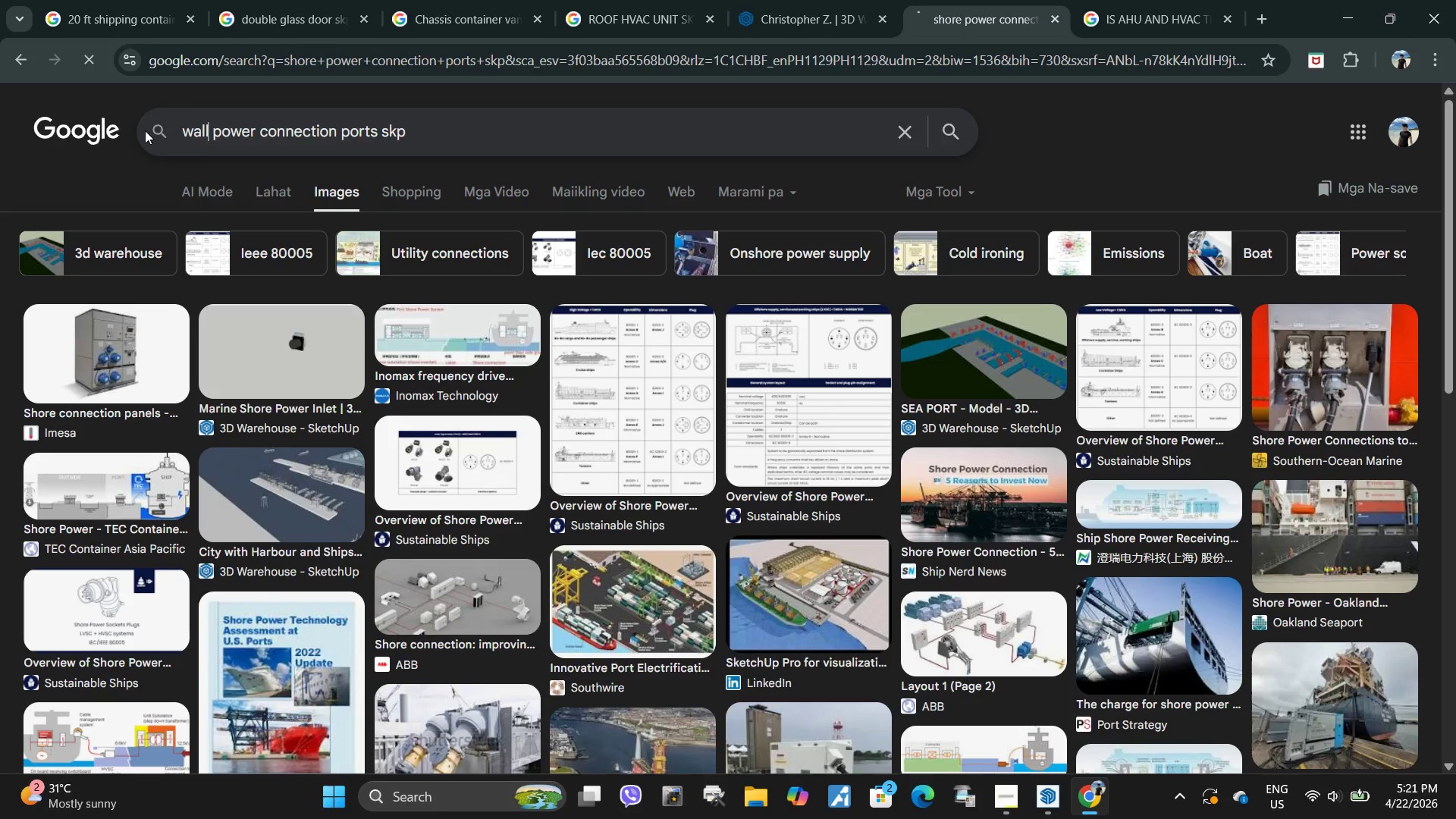 
key(Enter)
 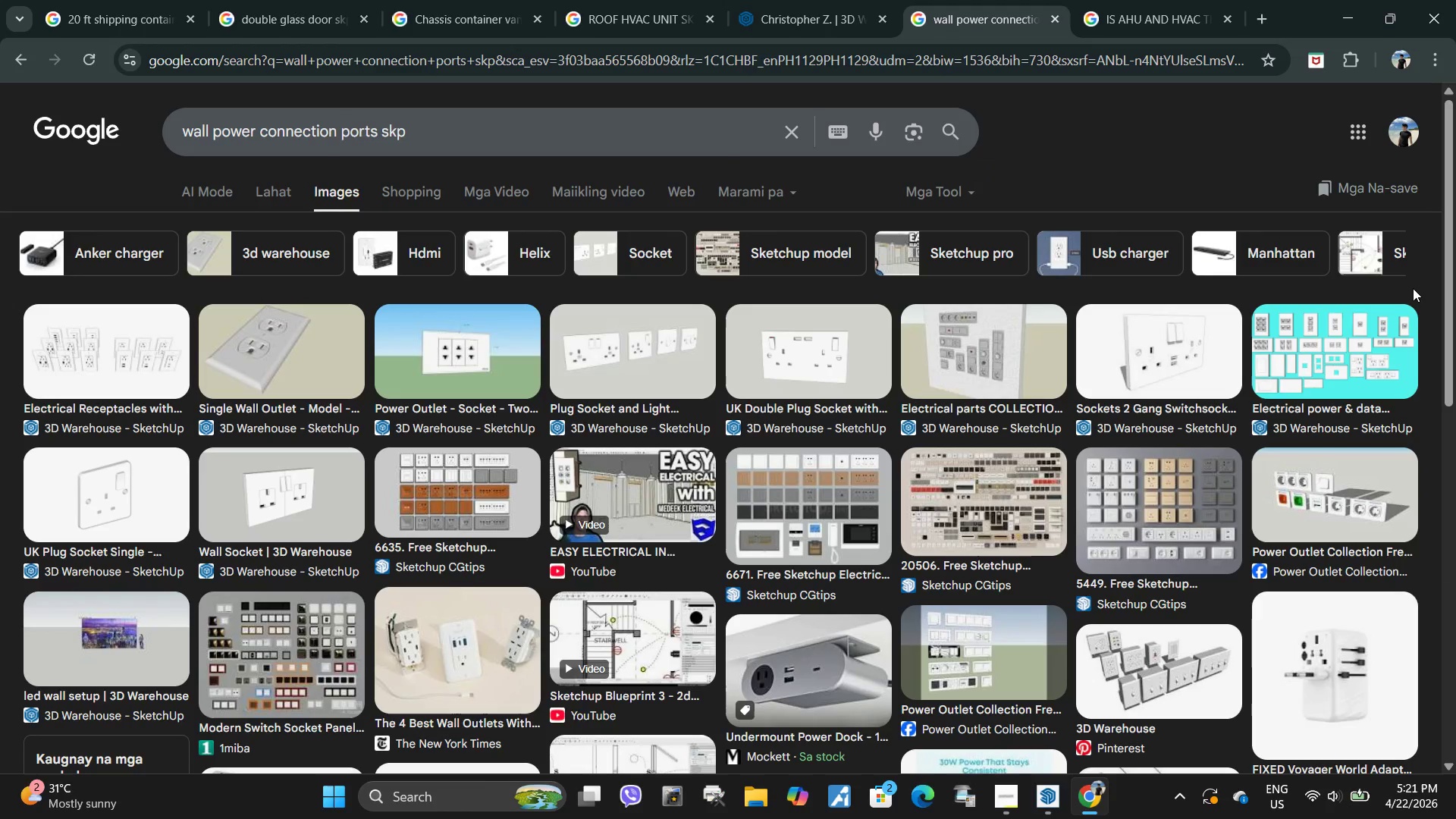 
left_click([984, 345])
 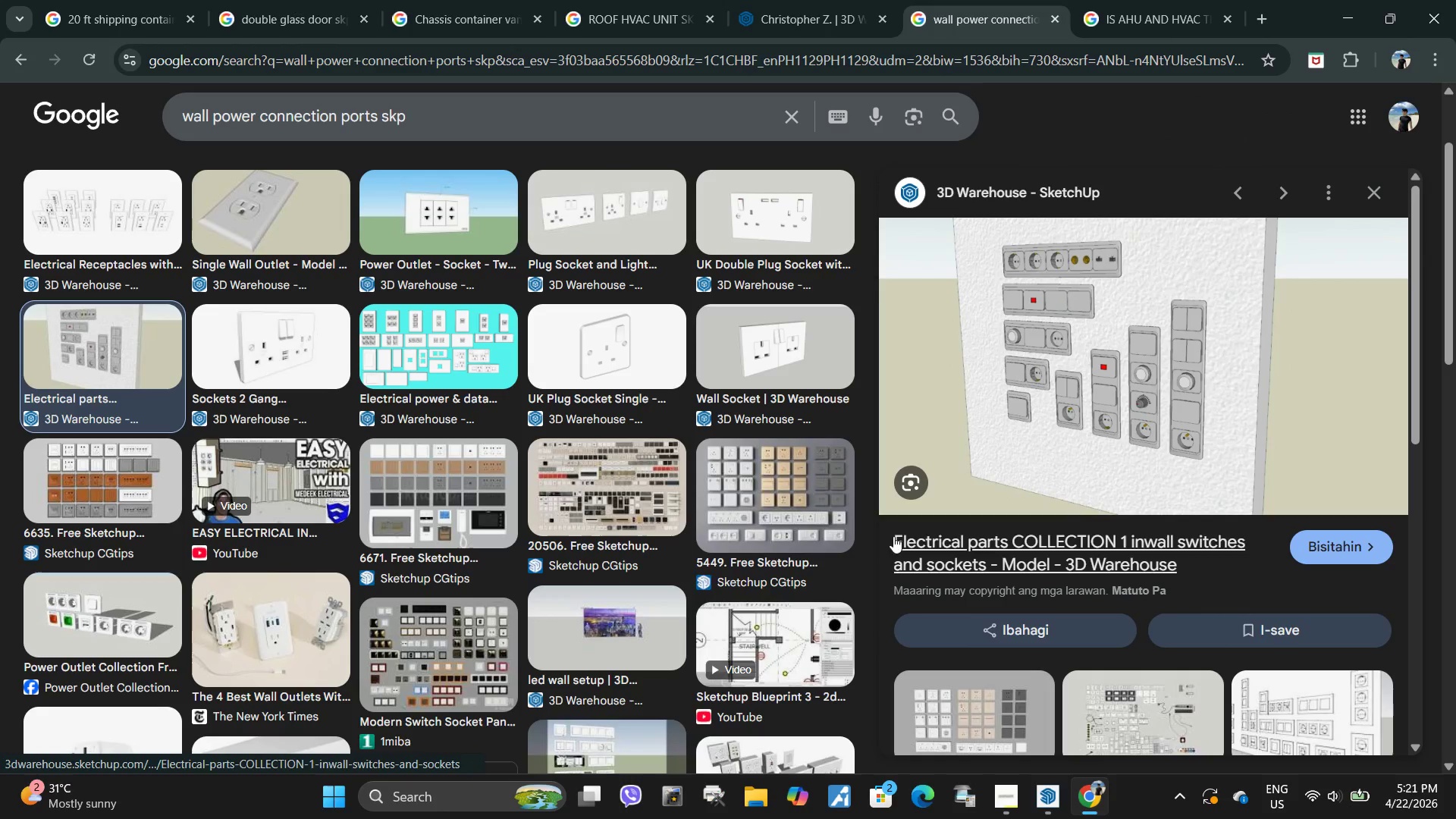 
left_click_drag(start_coordinate=[880, 538], to_coordinate=[987, 574])
 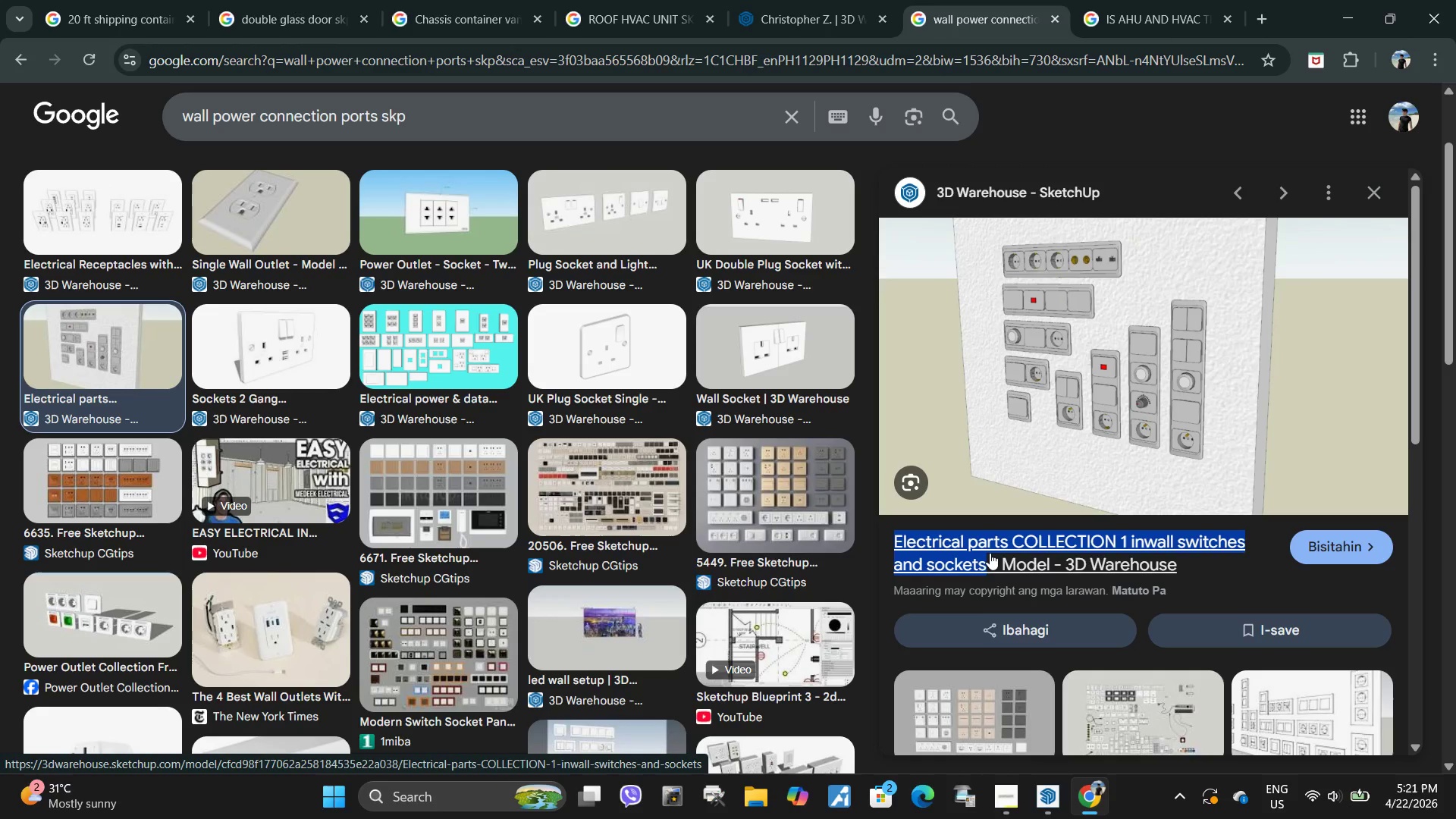 
key(Control+C)
 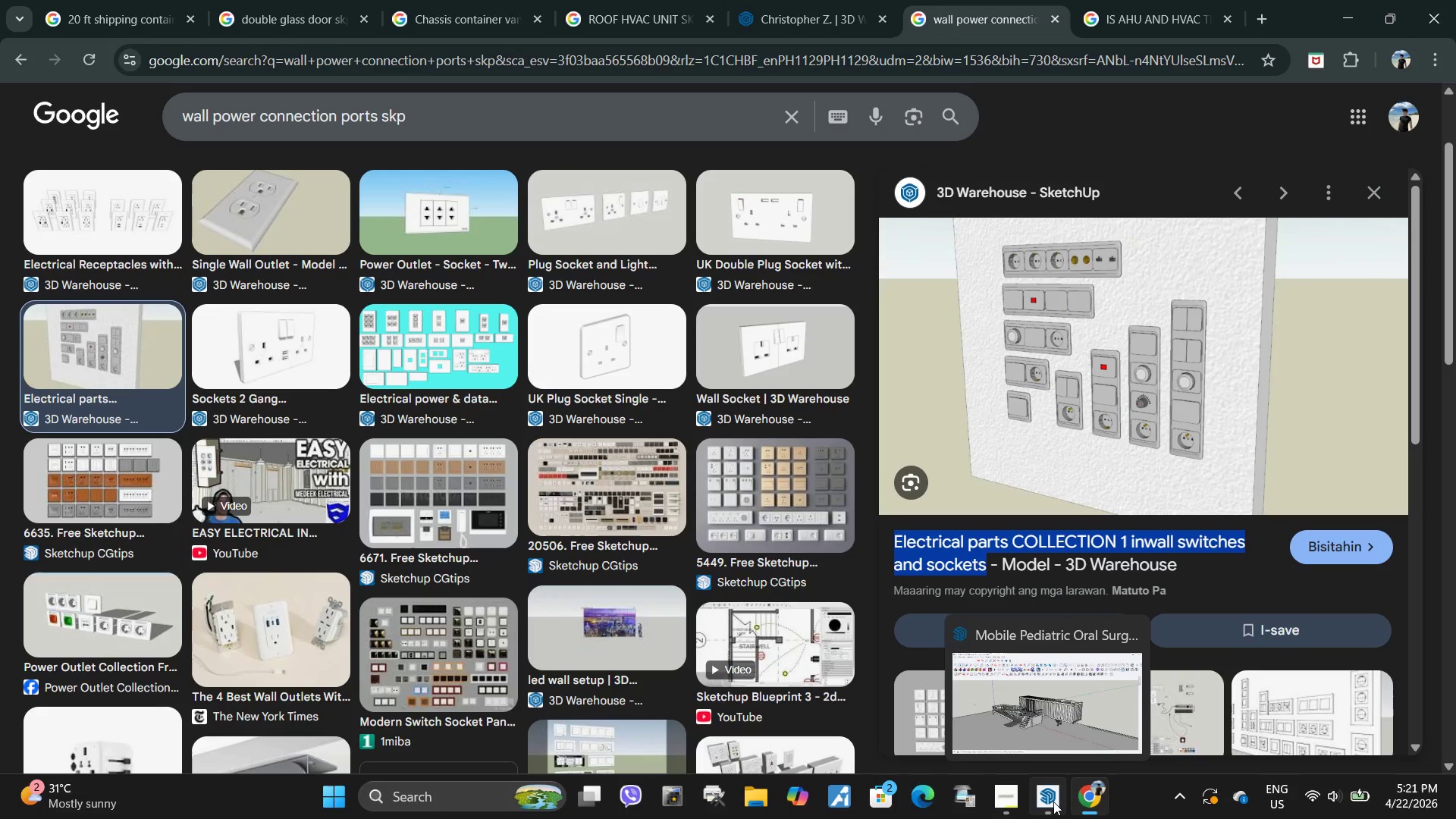 
left_click([1053, 802])
 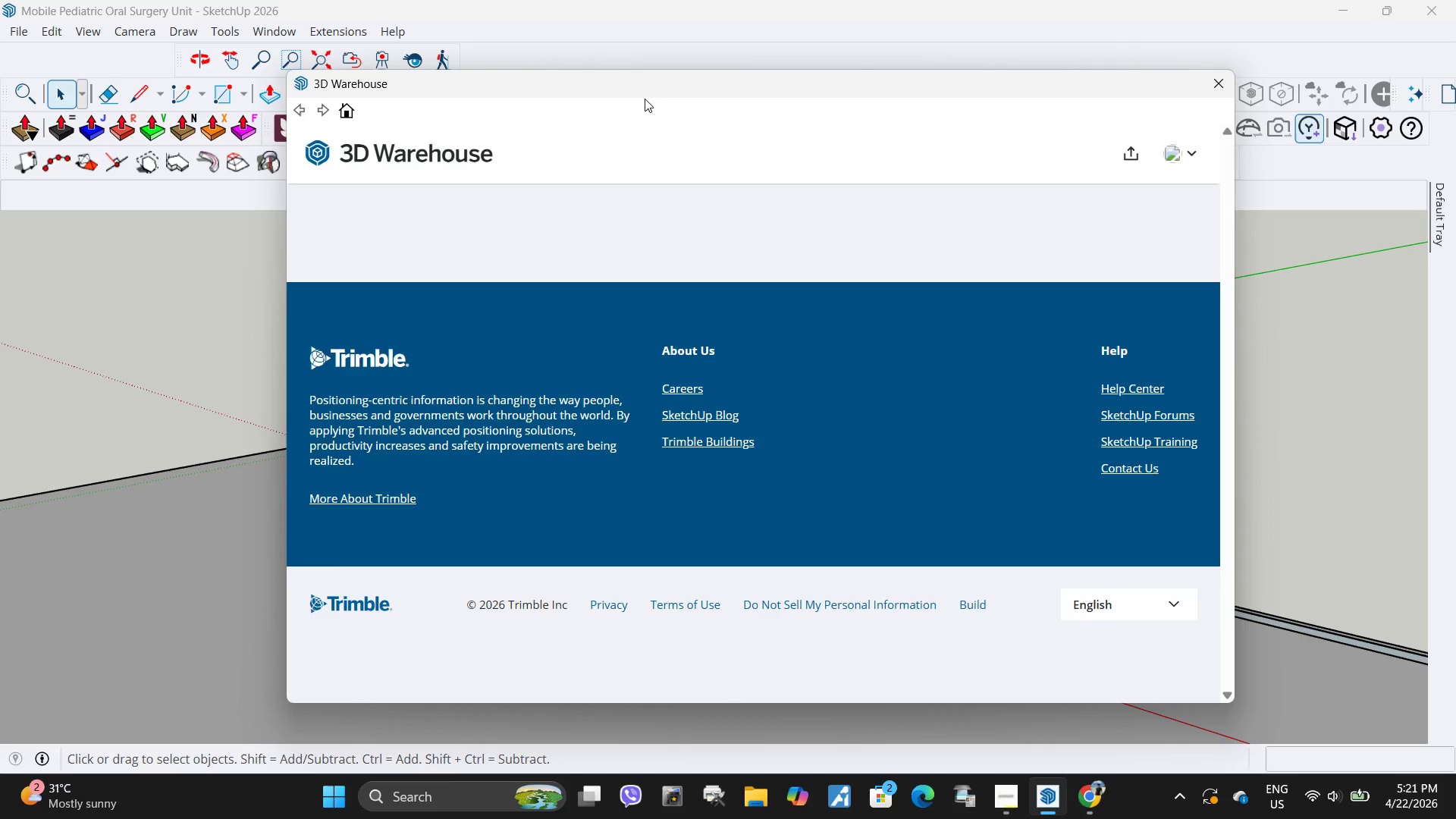 
left_click_drag(start_coordinate=[682, 151], to_coordinate=[270, 143])
 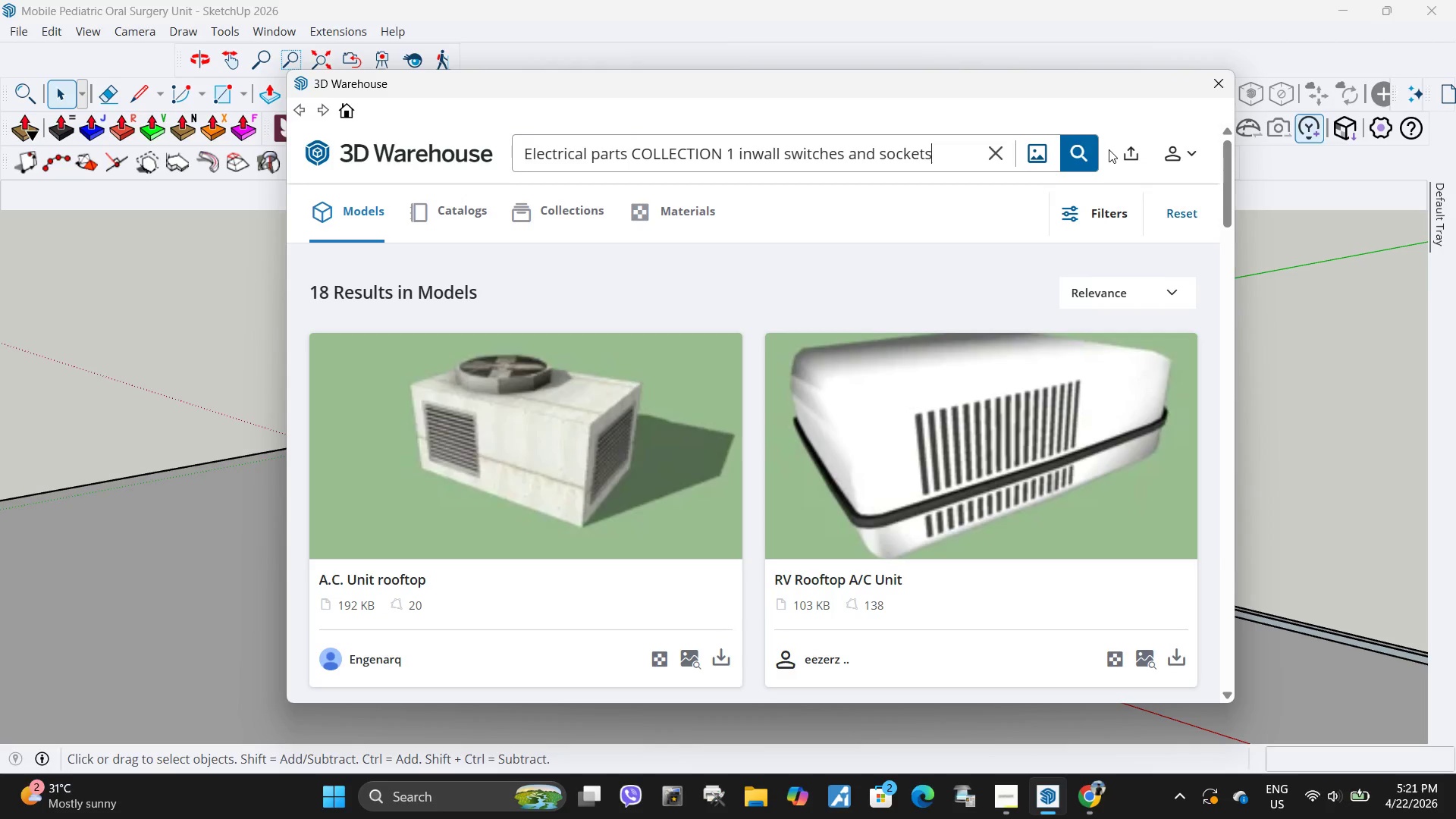 
key(Control+ControlLeft)
 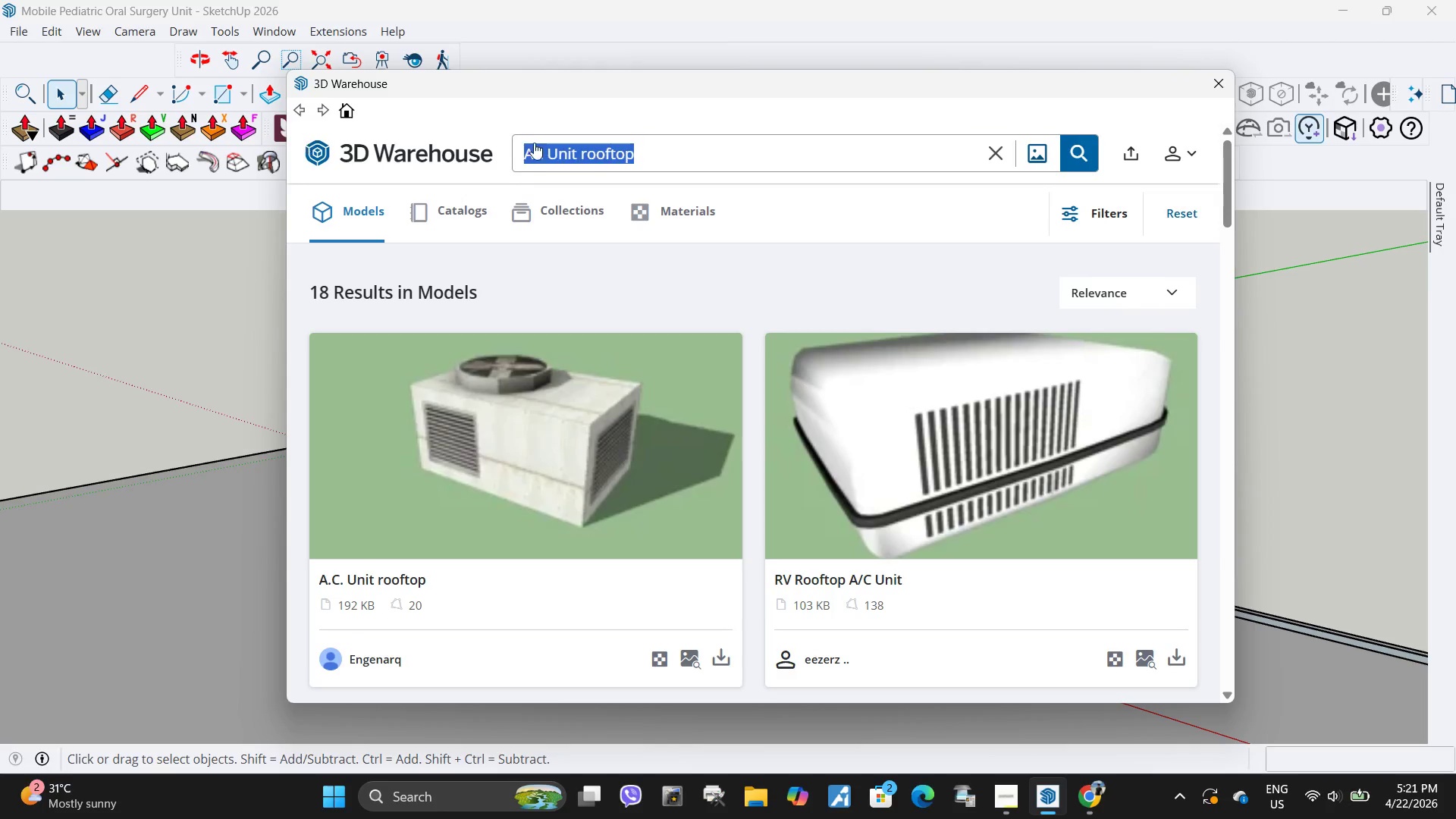 
key(Control+V)
 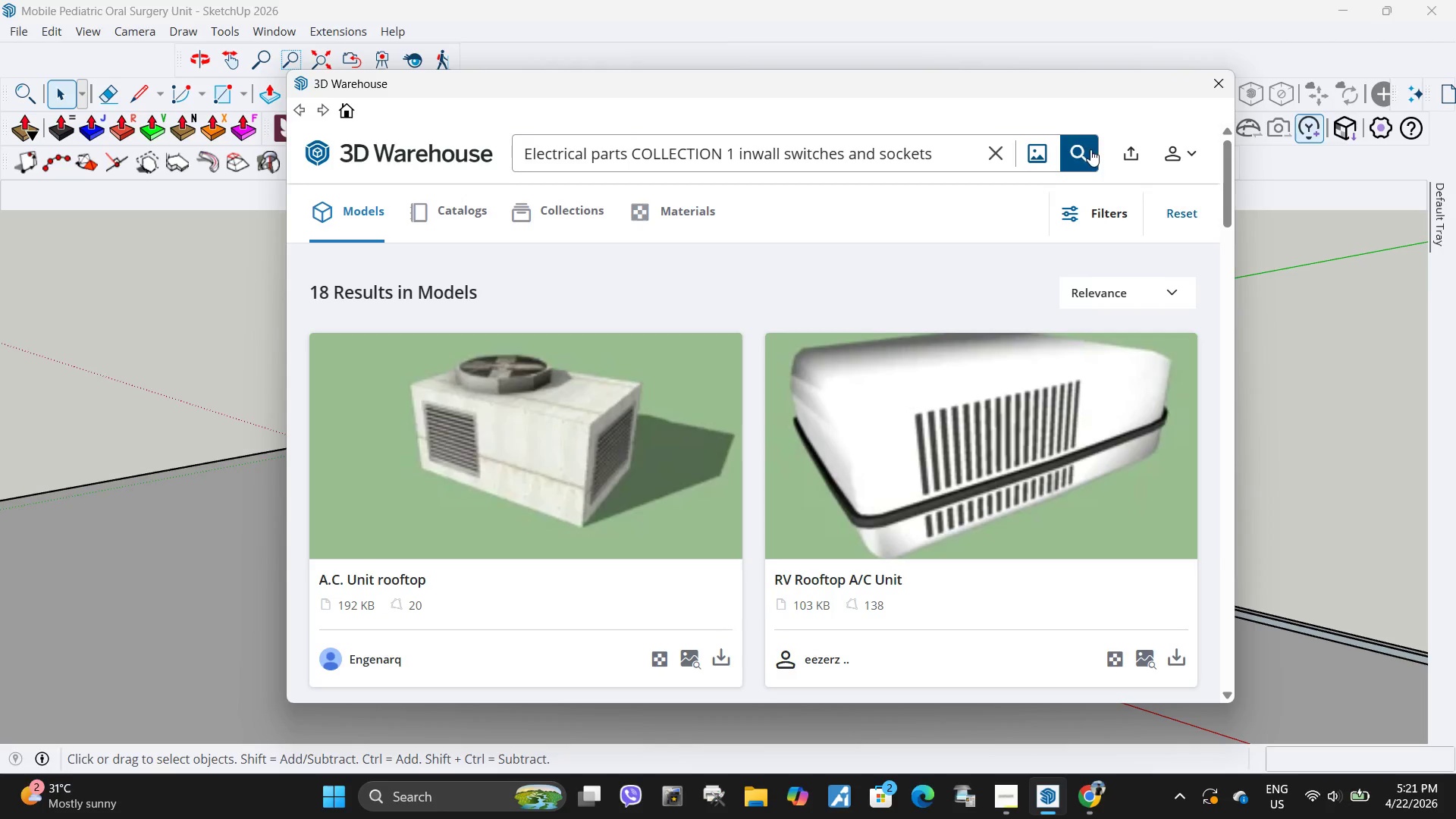 
left_click([1076, 151])
 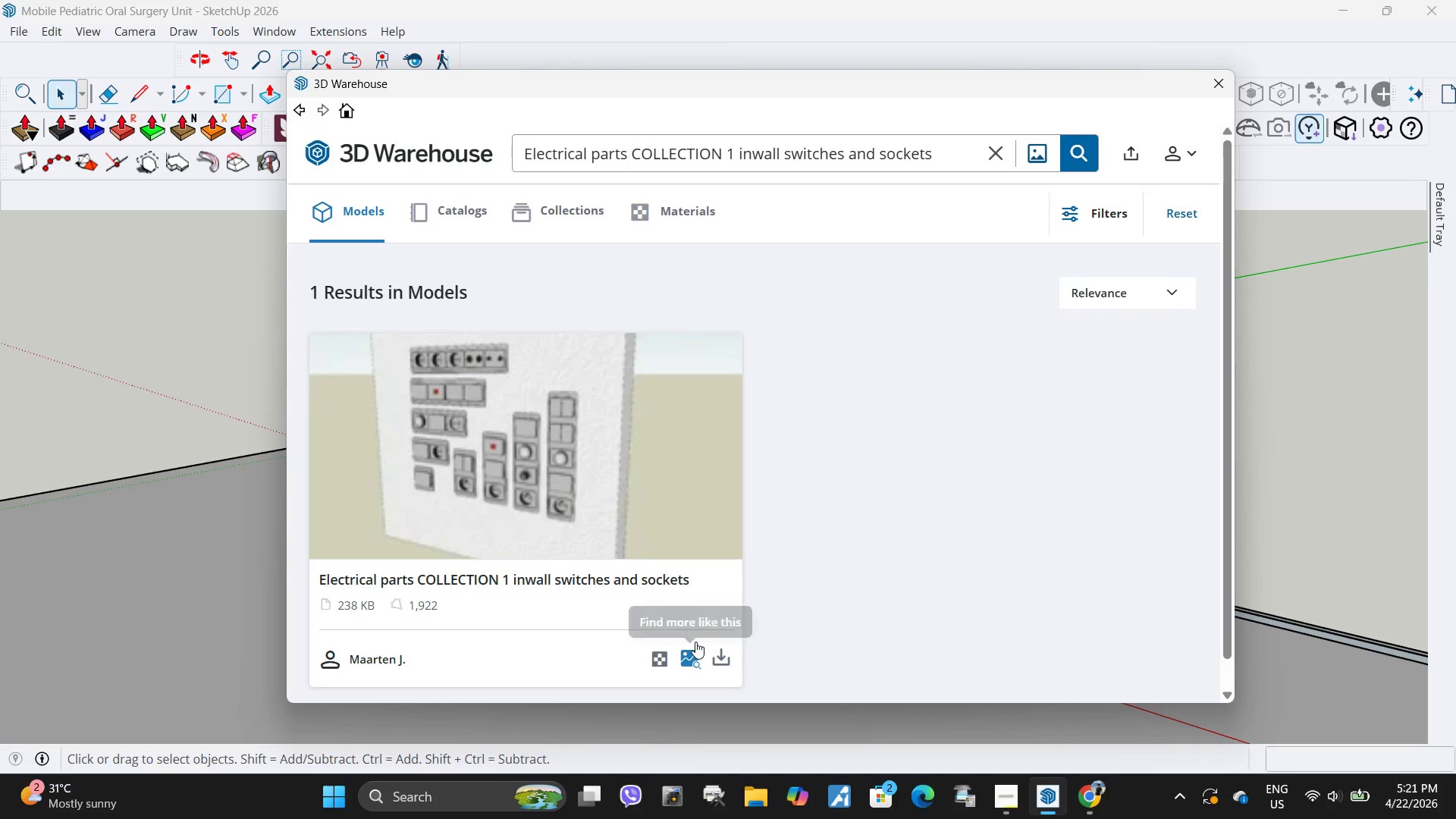 
left_click([726, 668])
 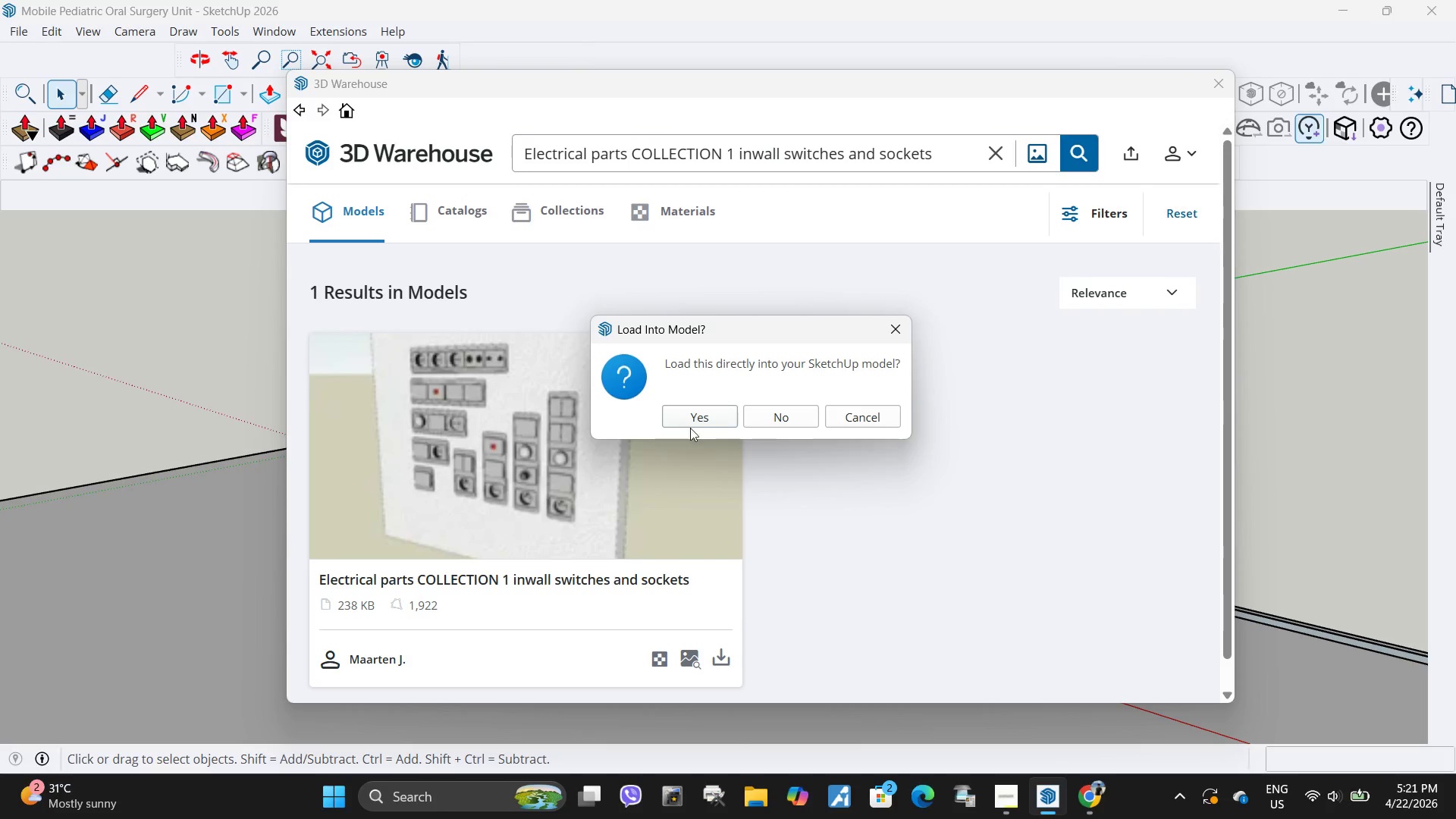 
left_click([695, 416])
 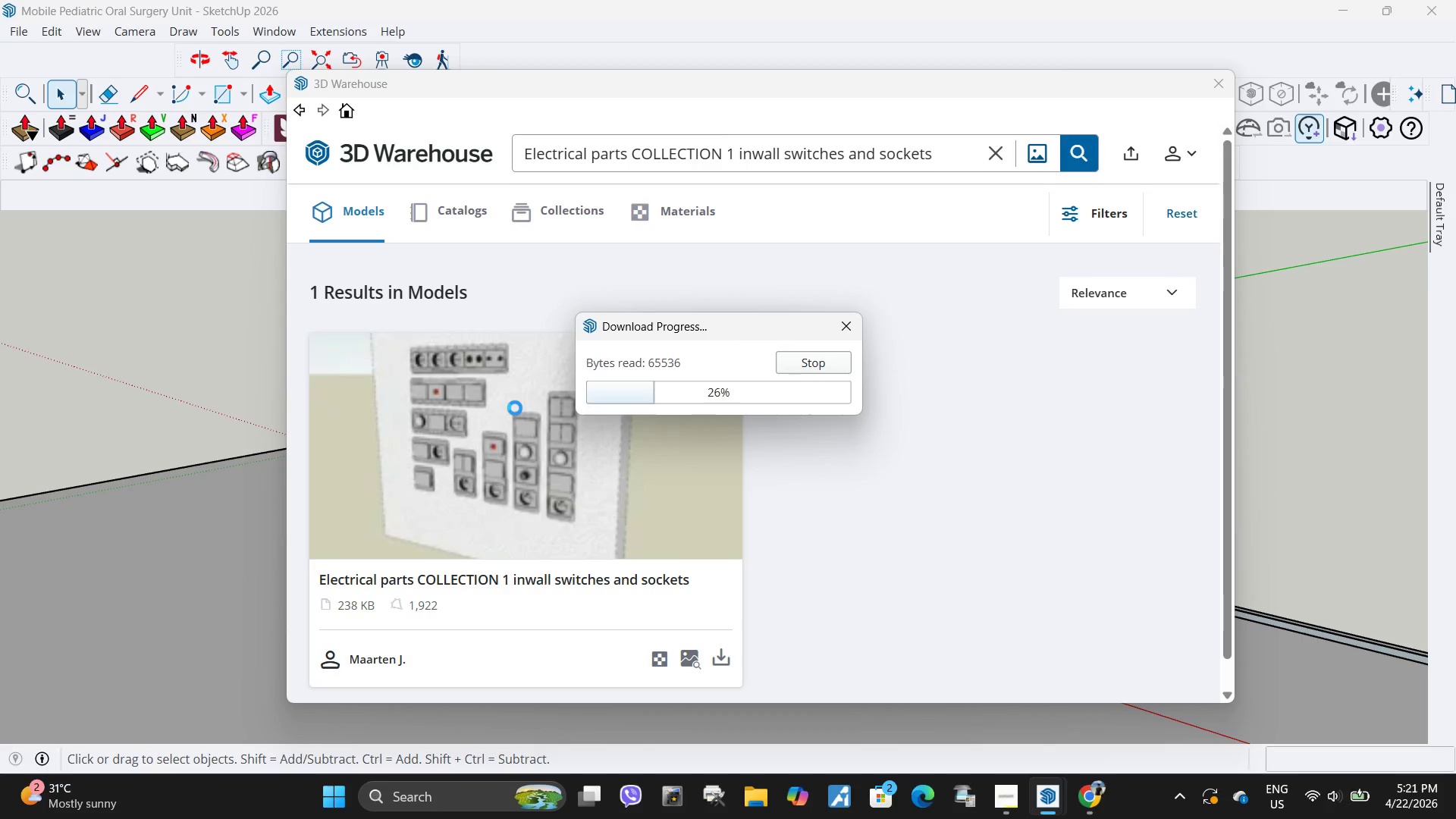 
scroll: coordinate [767, 528], scroll_direction: up, amount: 1.0
 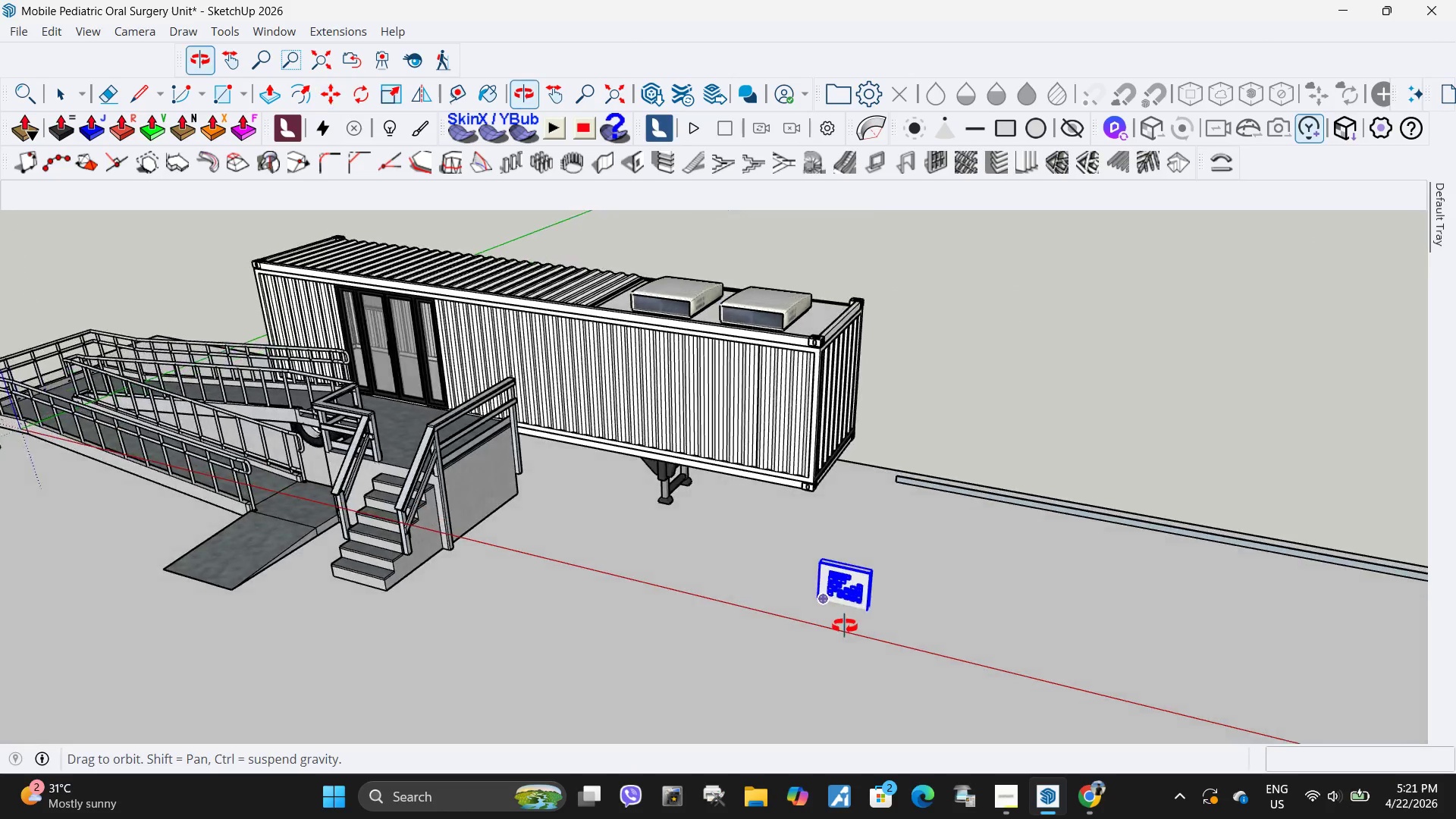 
key(Q)
 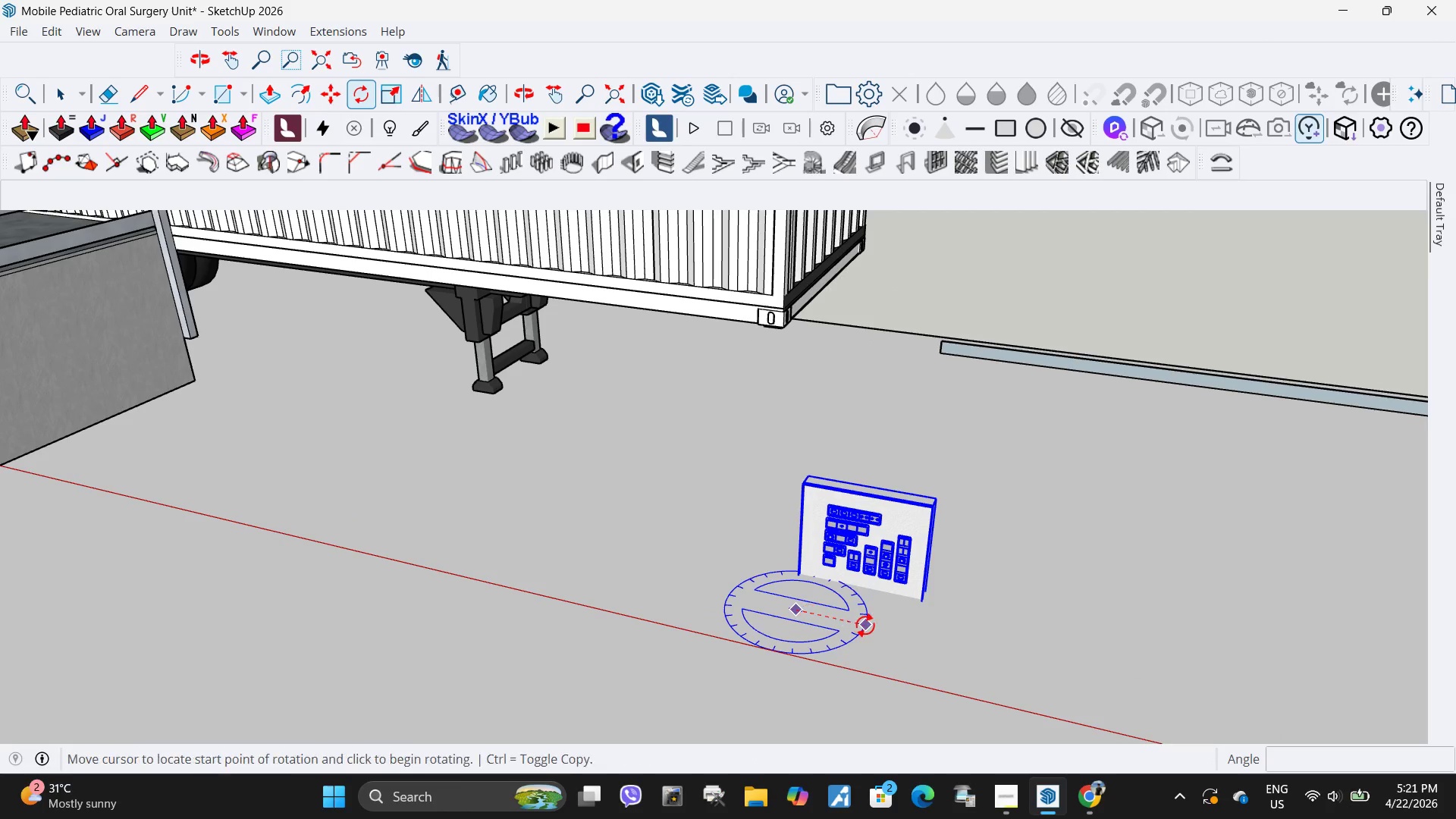 
scroll: coordinate [811, 605], scroll_direction: up, amount: 9.0
 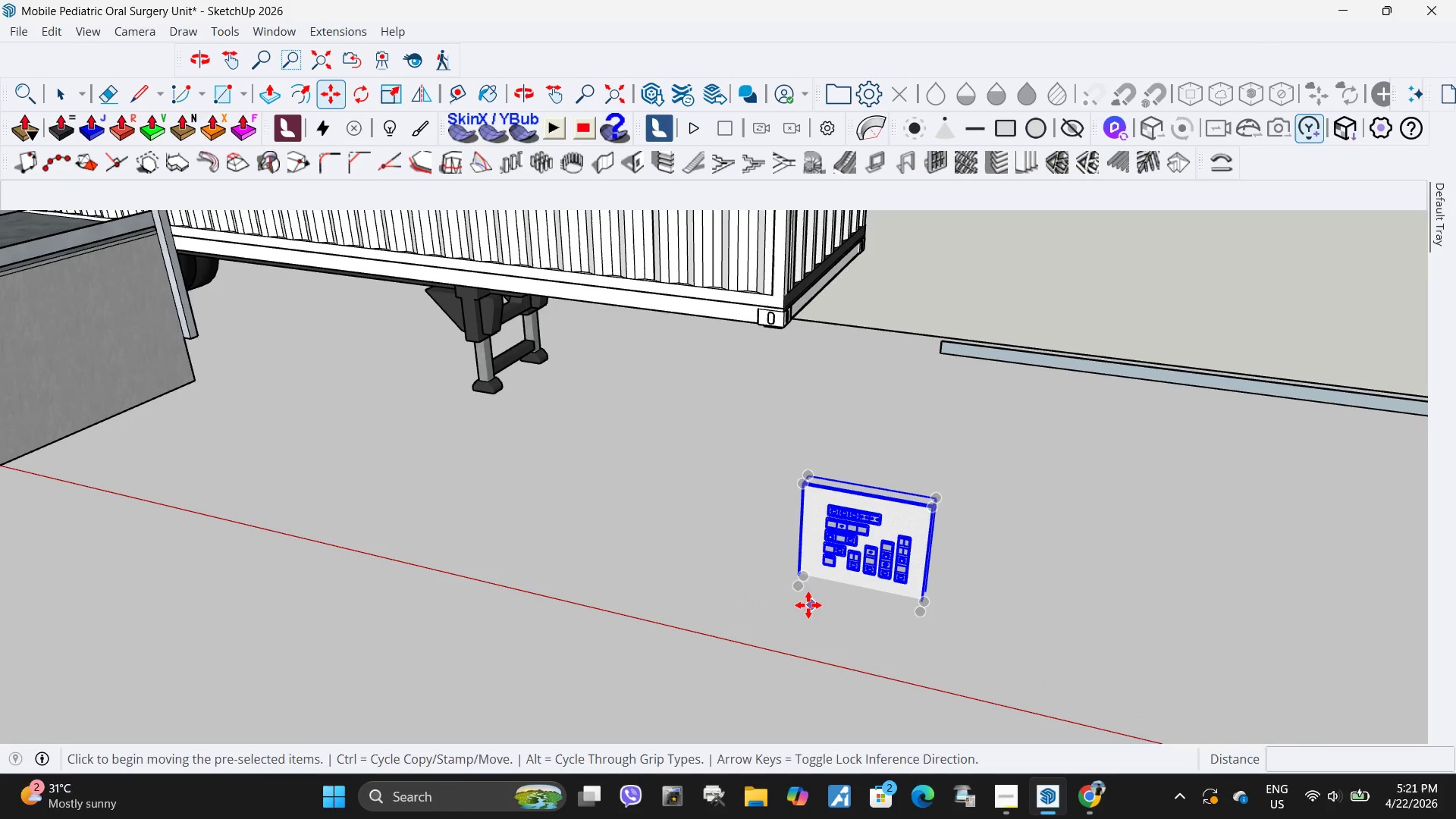 
double_click([865, 625])
 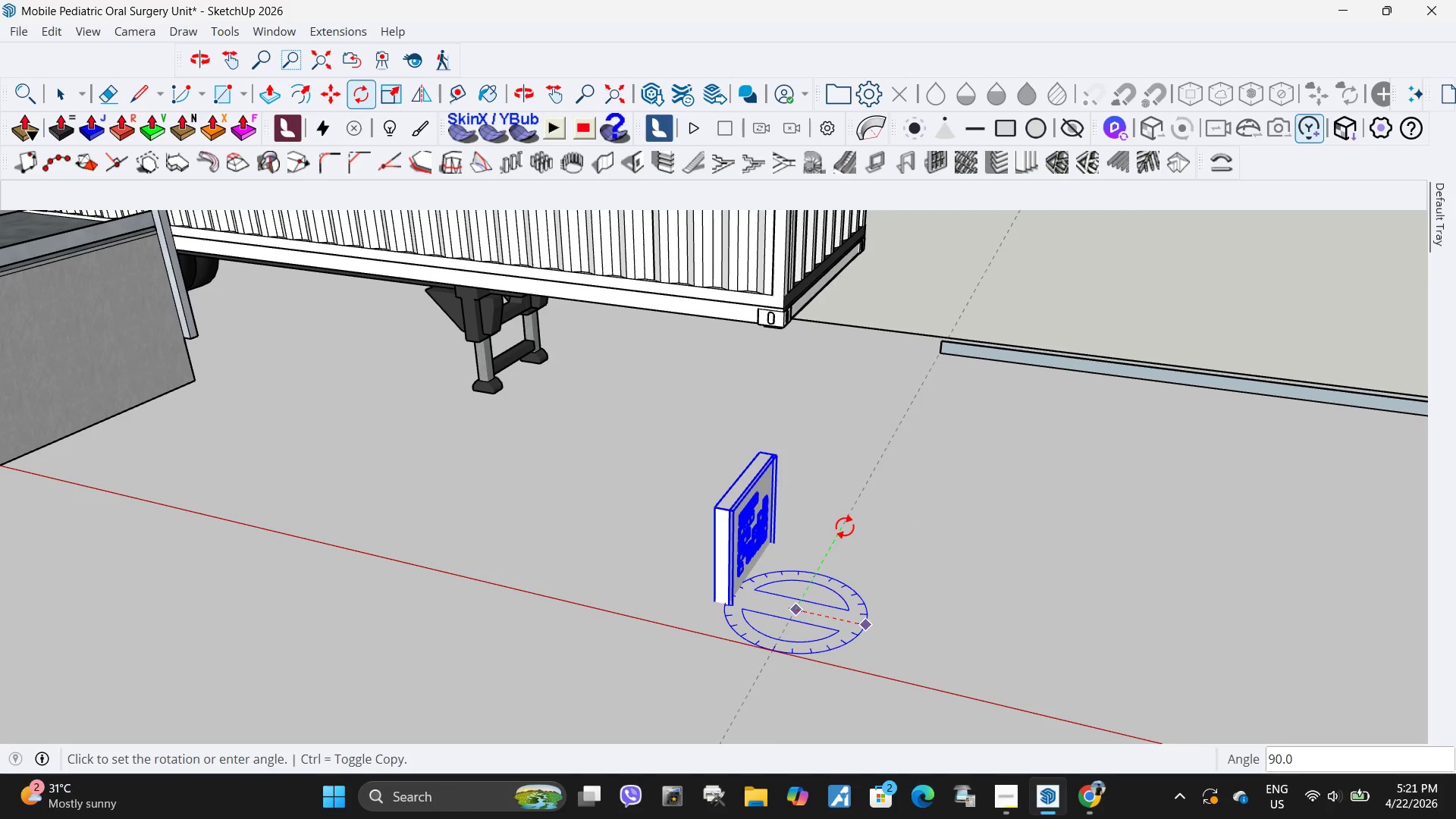 
left_click([843, 526])
 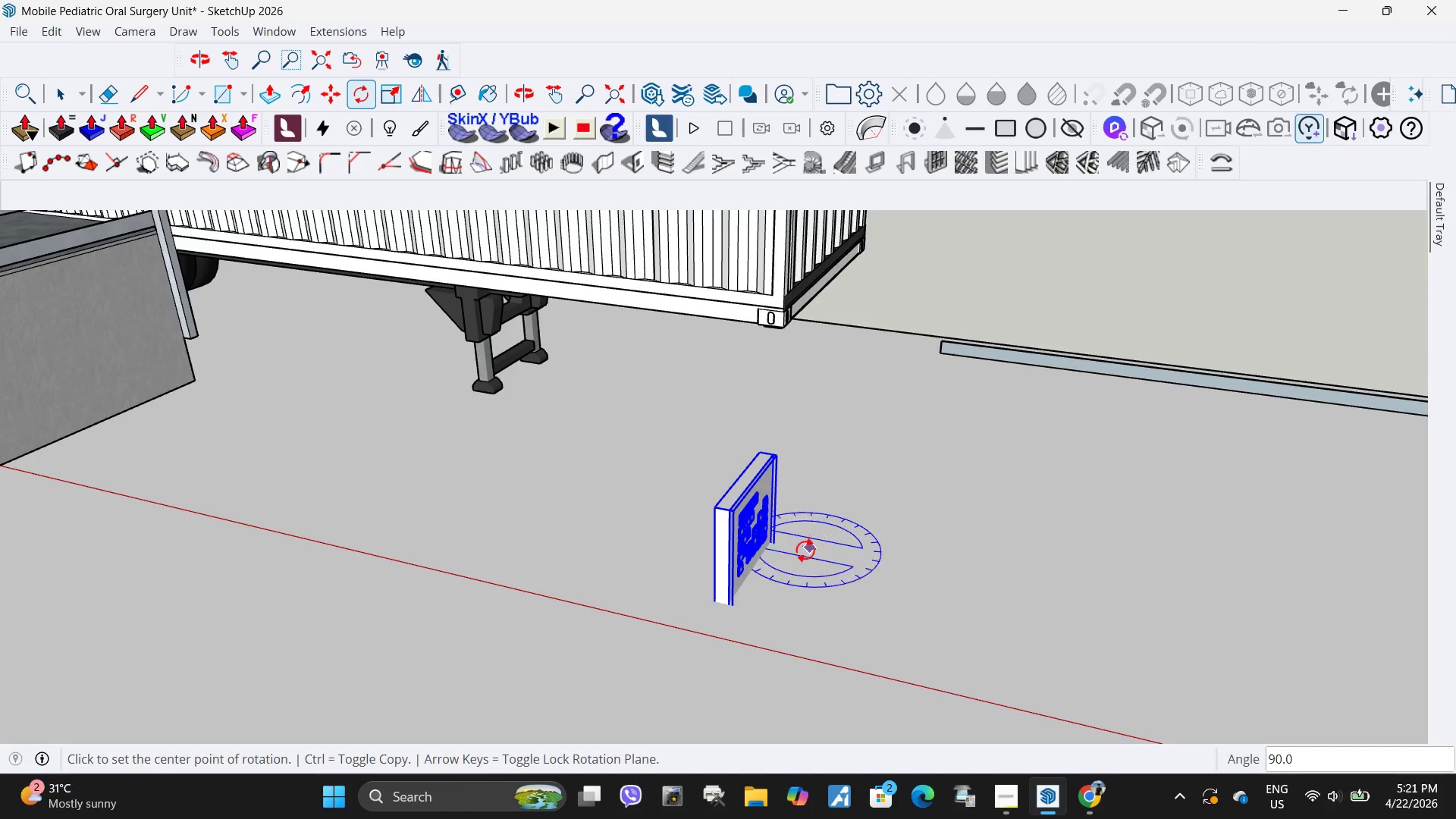 
scroll: coordinate [805, 550], scroll_direction: up, amount: 4.0
 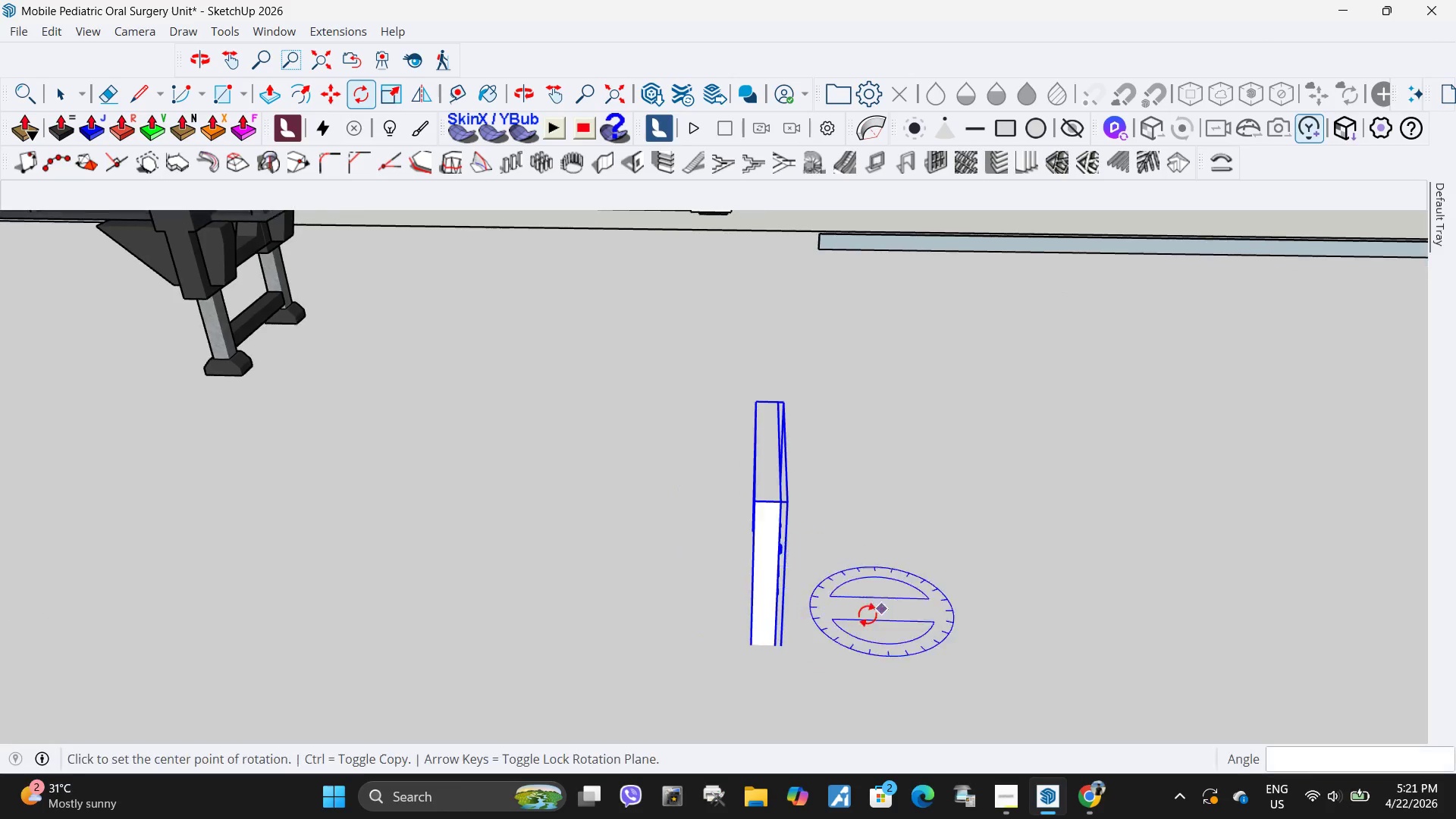 
key(M)
 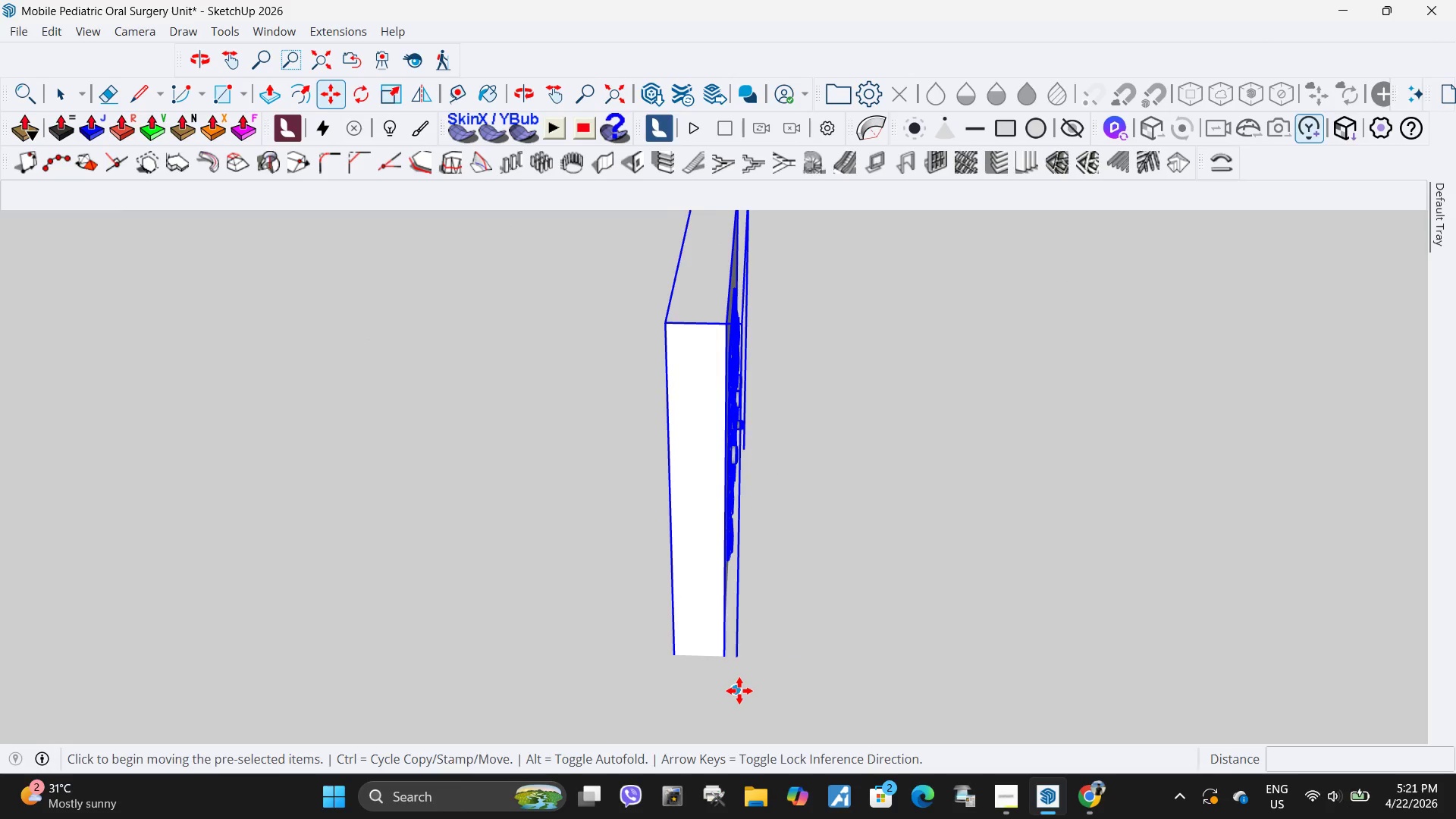 
scroll: coordinate [777, 655], scroll_direction: up, amount: 7.0
 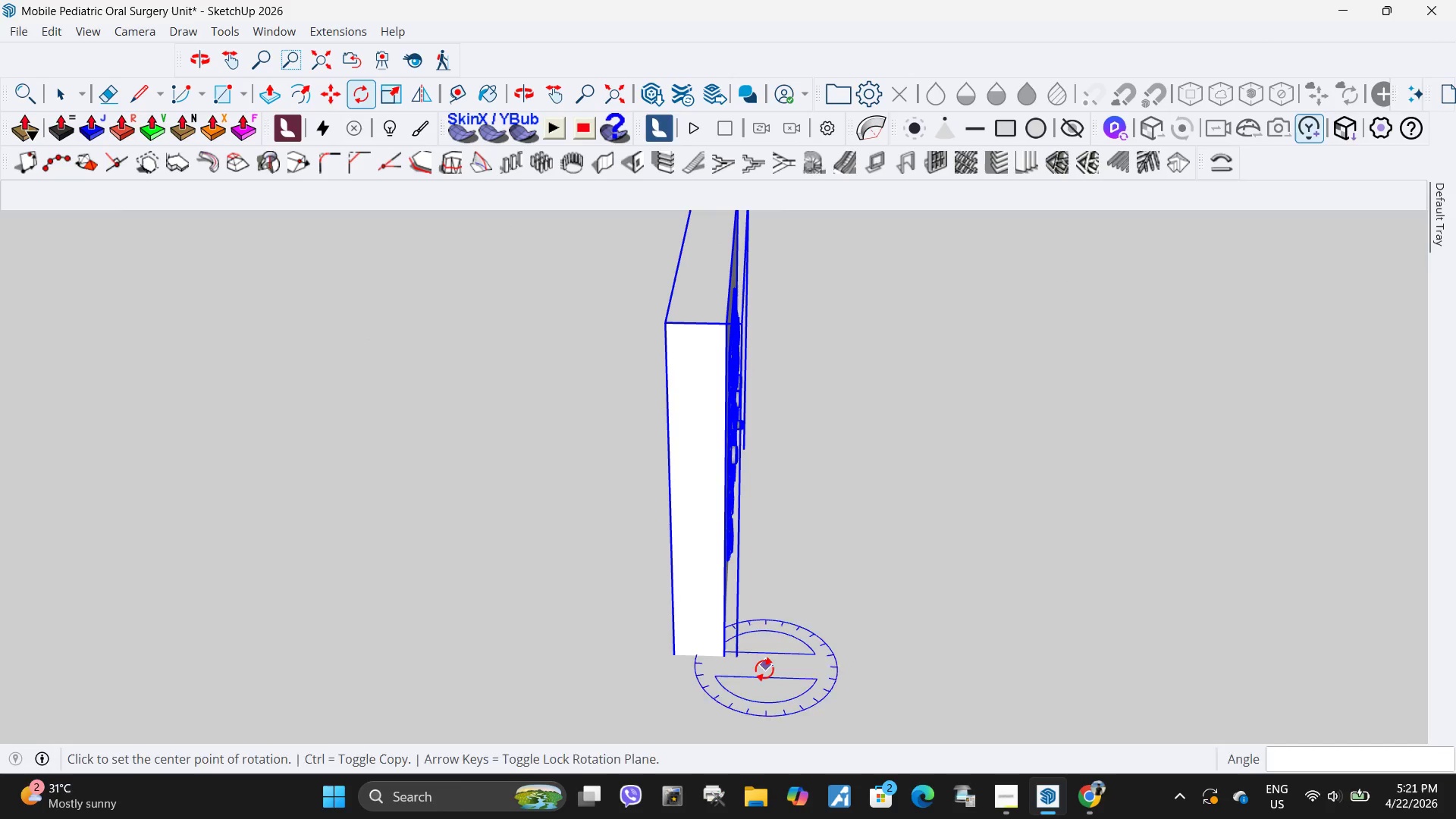 
scroll: coordinate [774, 696], scroll_direction: down, amount: 20.0
 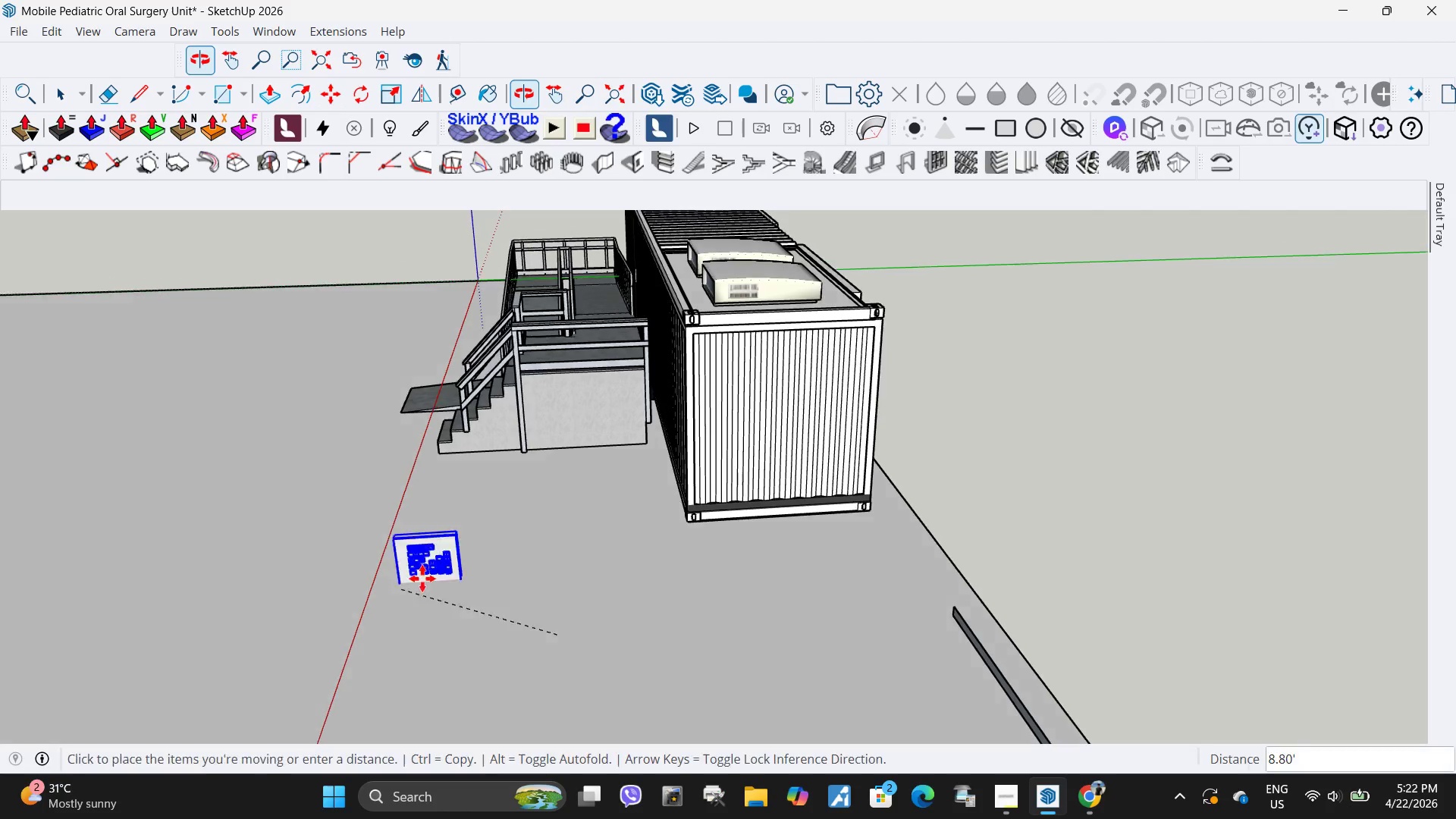 
scroll: coordinate [733, 591], scroll_direction: up, amount: 15.0
 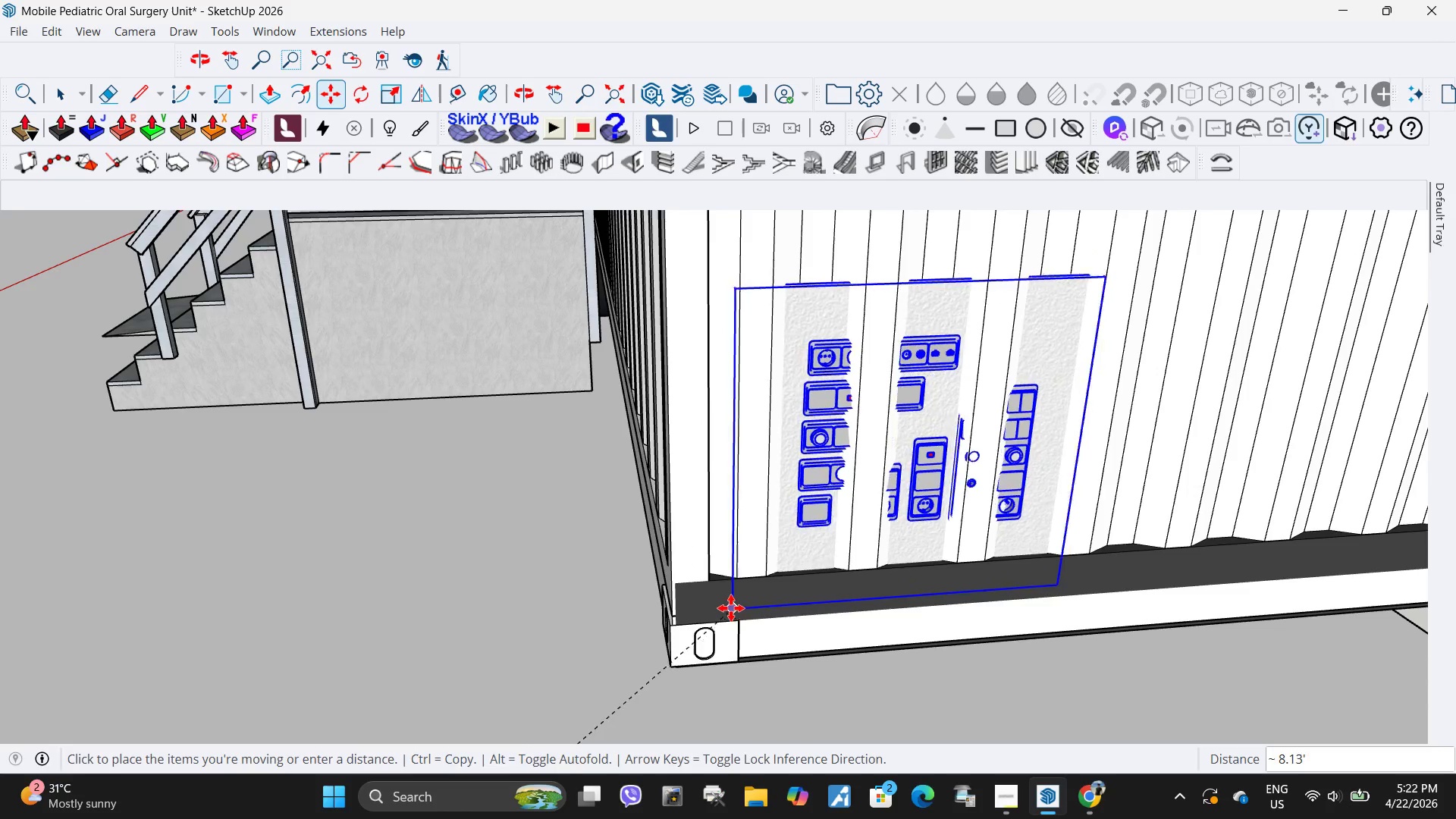 
left_click([729, 602])
 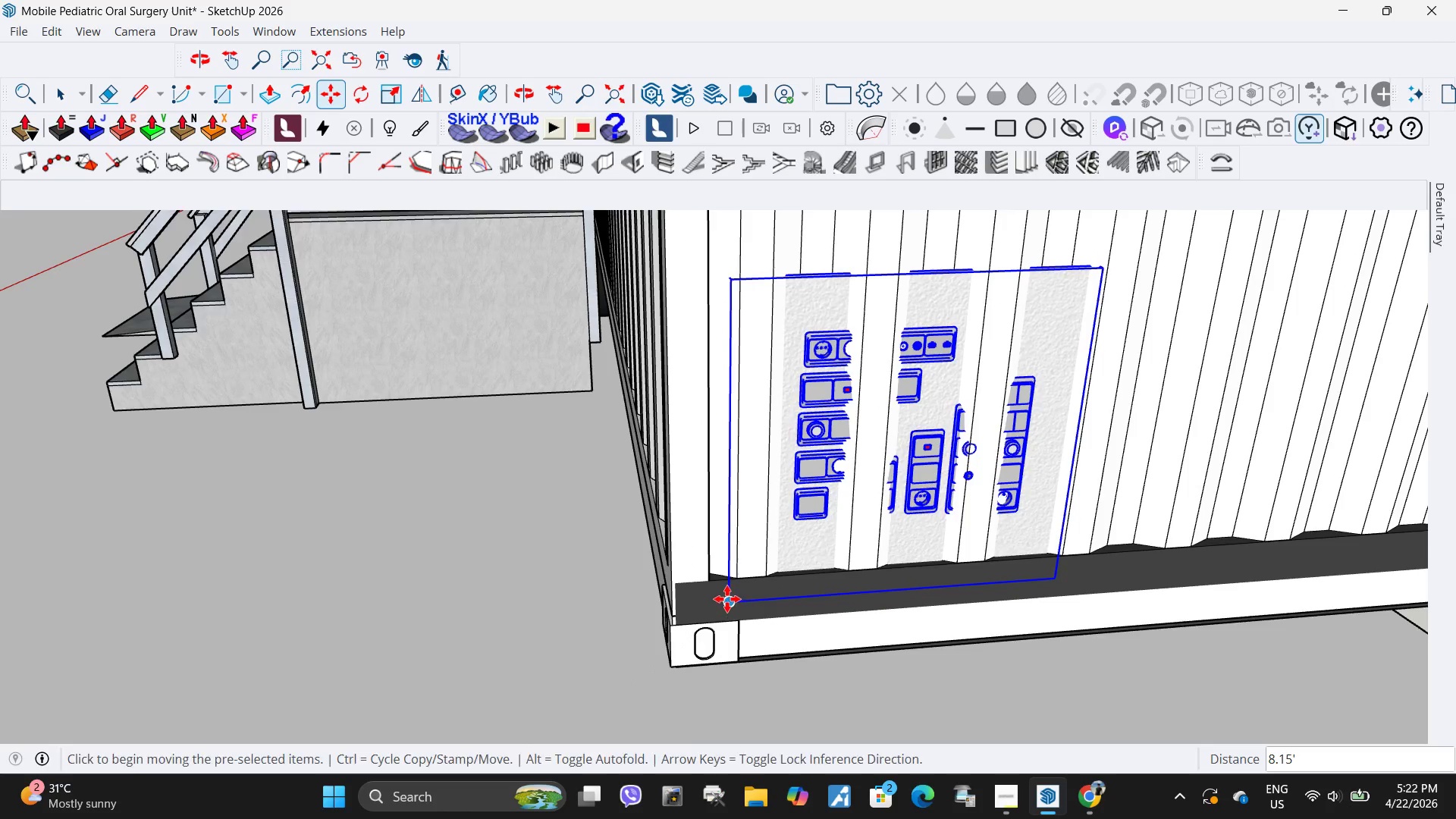 
scroll: coordinate [727, 599], scroll_direction: up, amount: 4.0
 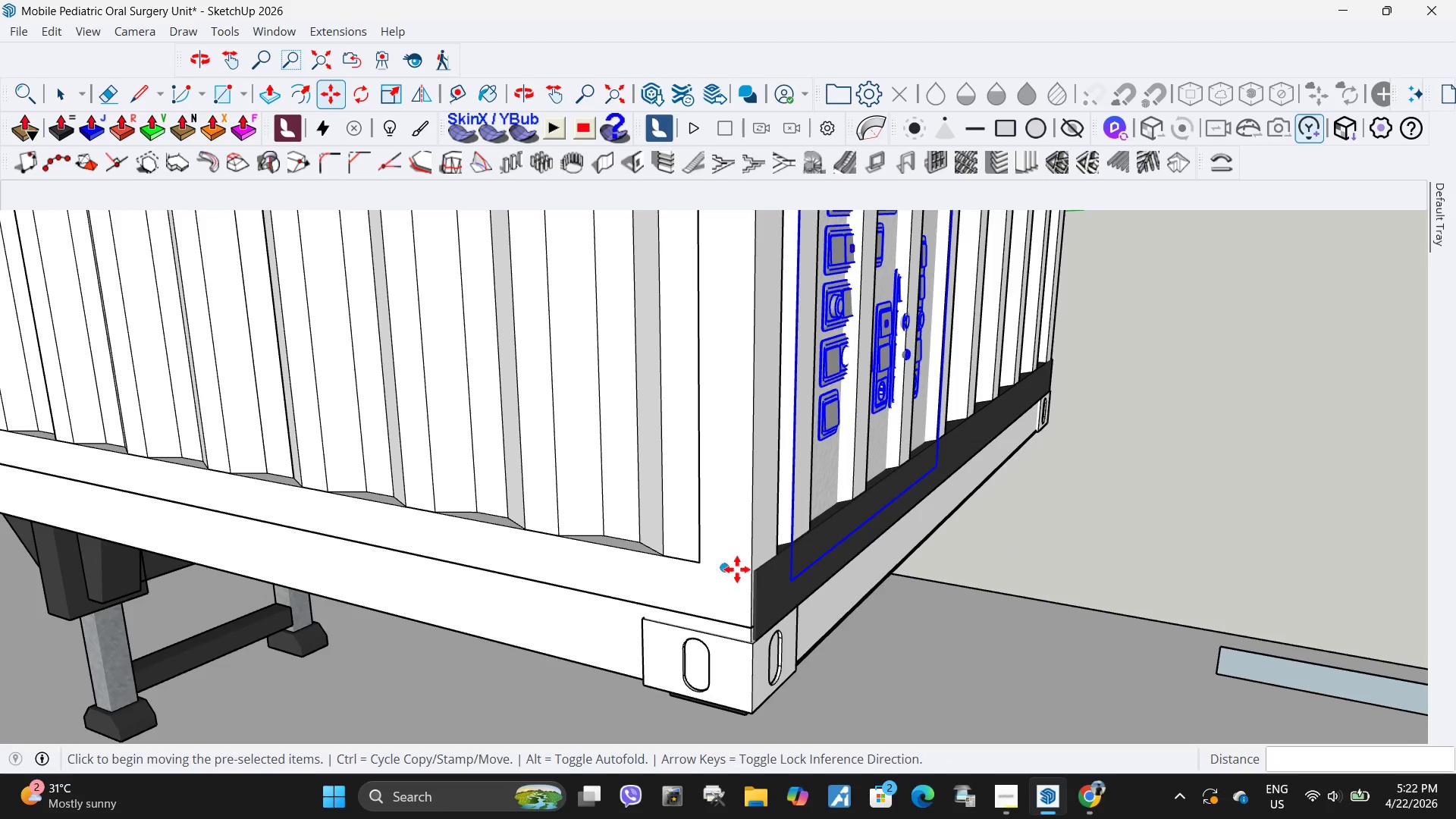 
left_click([726, 568])
 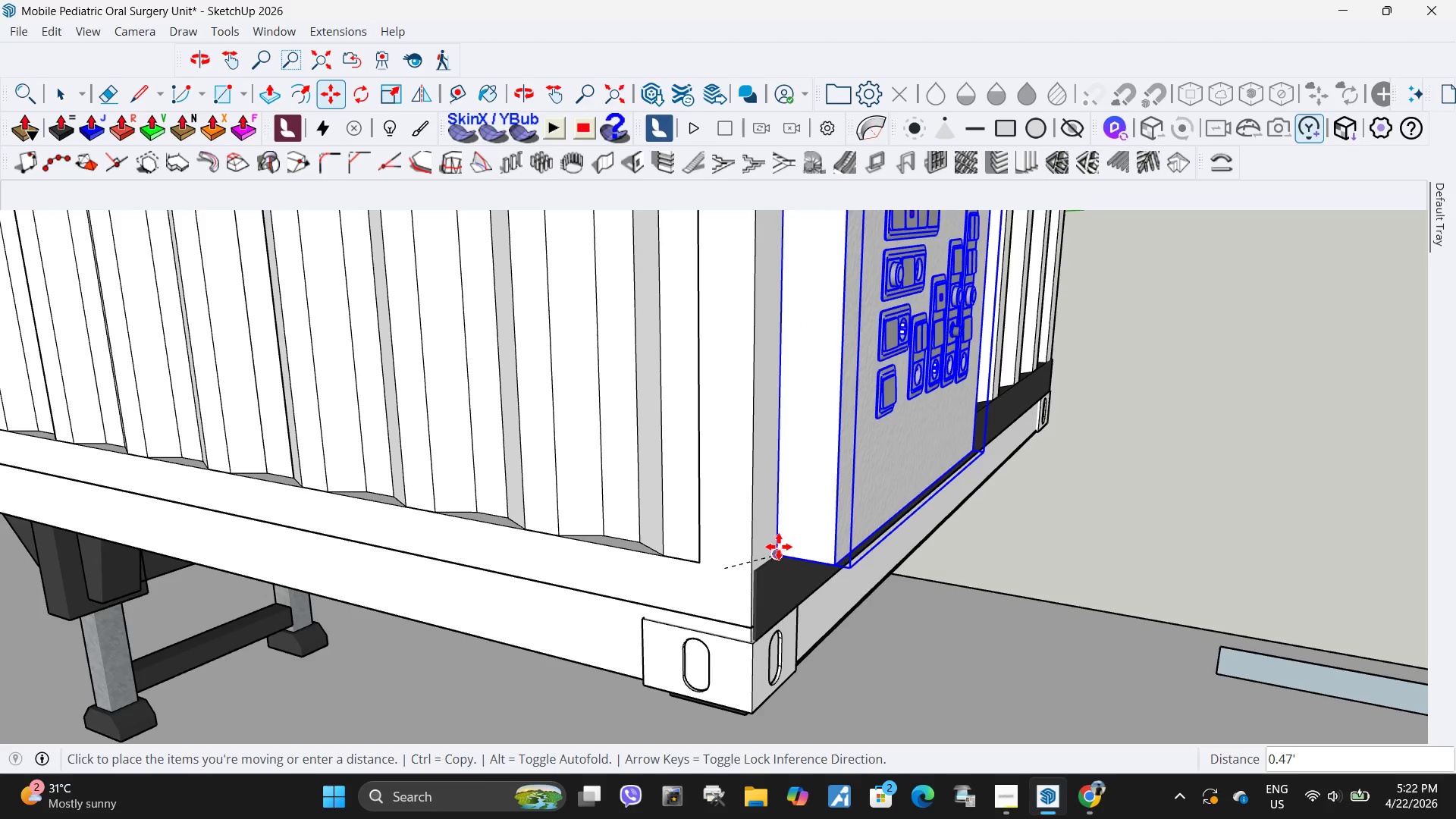 
scroll: coordinate [777, 514], scroll_direction: up, amount: 9.0
 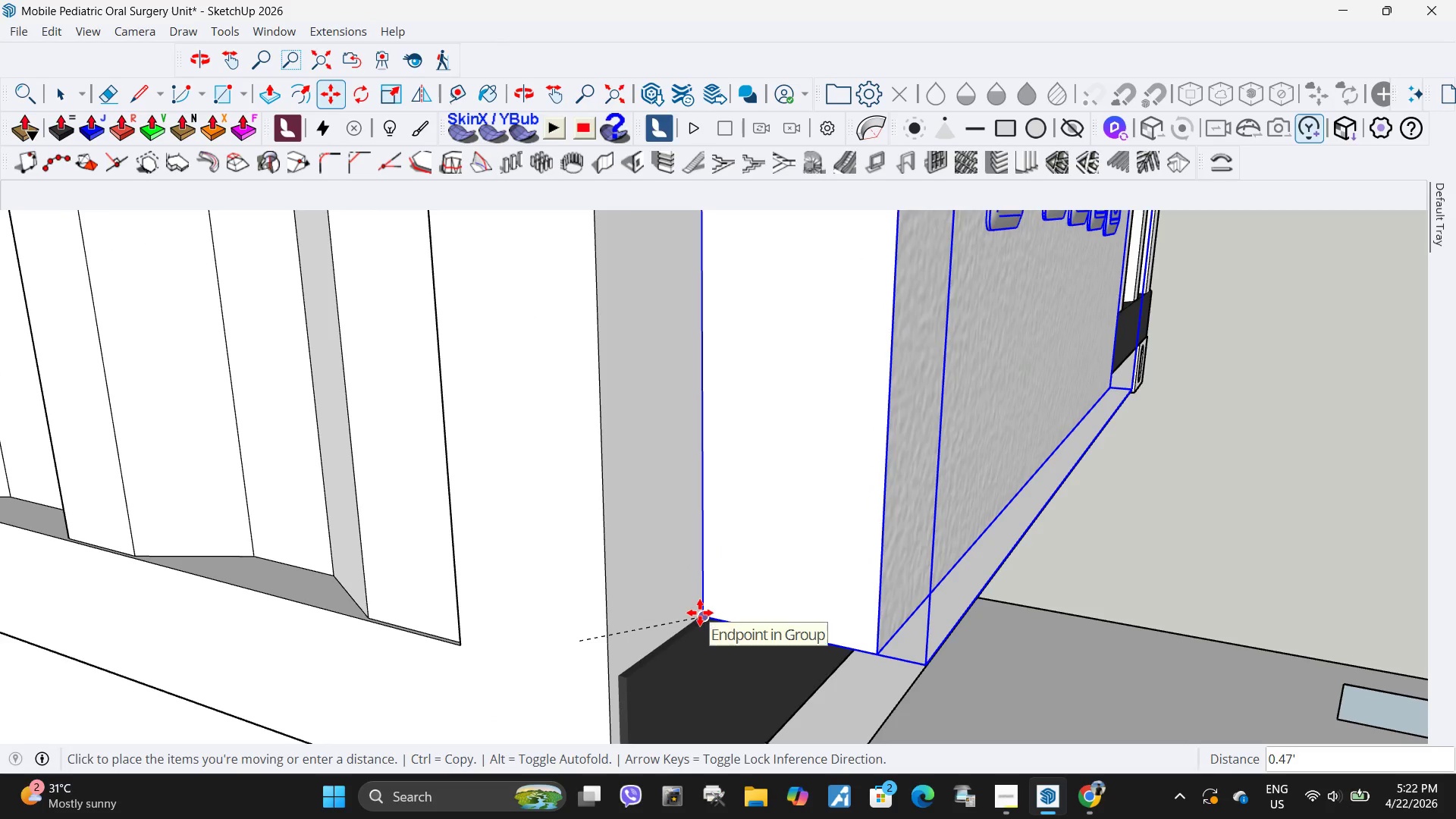 
left_click([700, 613])
 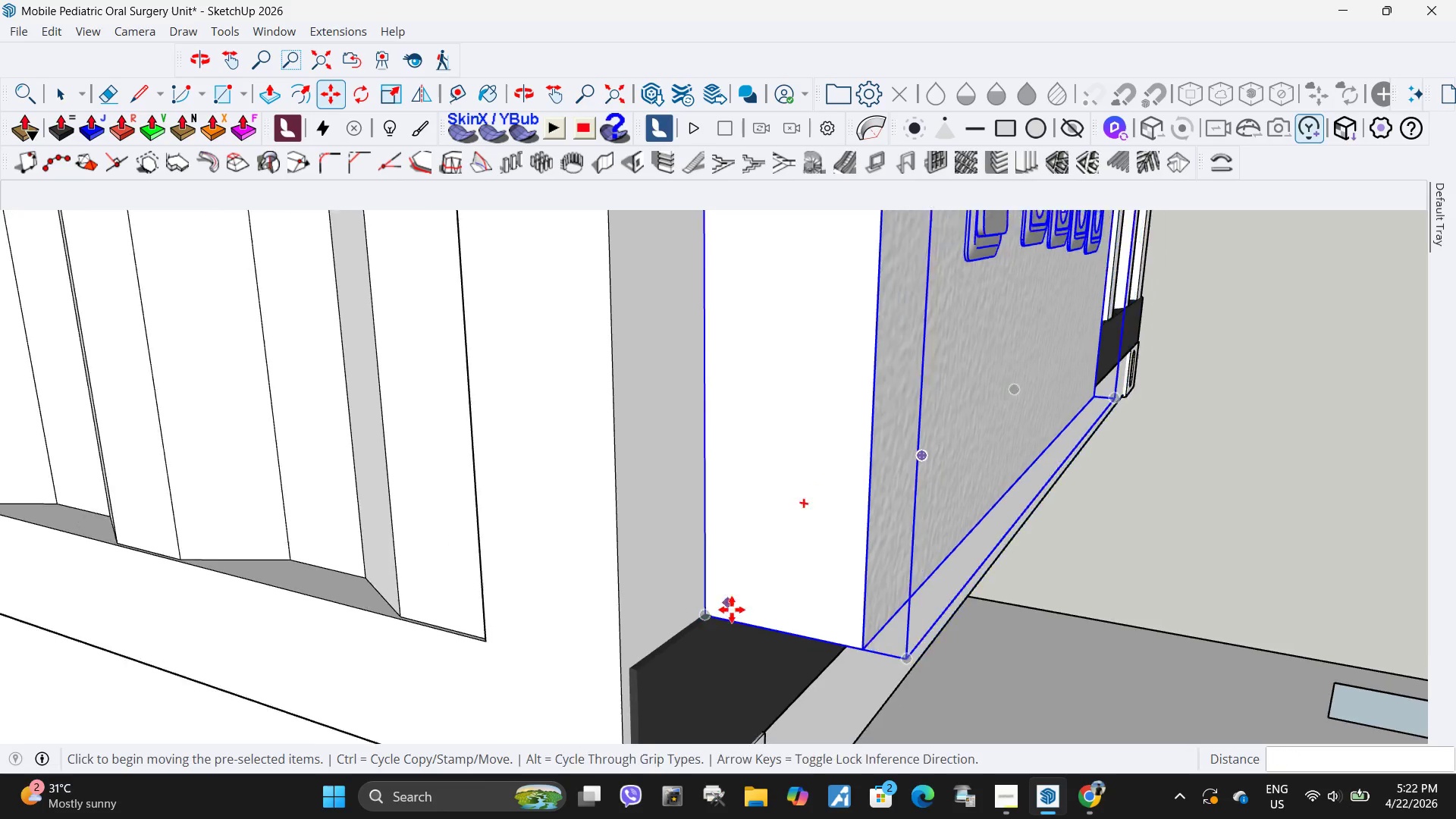 
scroll: coordinate [571, 526], scroll_direction: down, amount: 21.0
 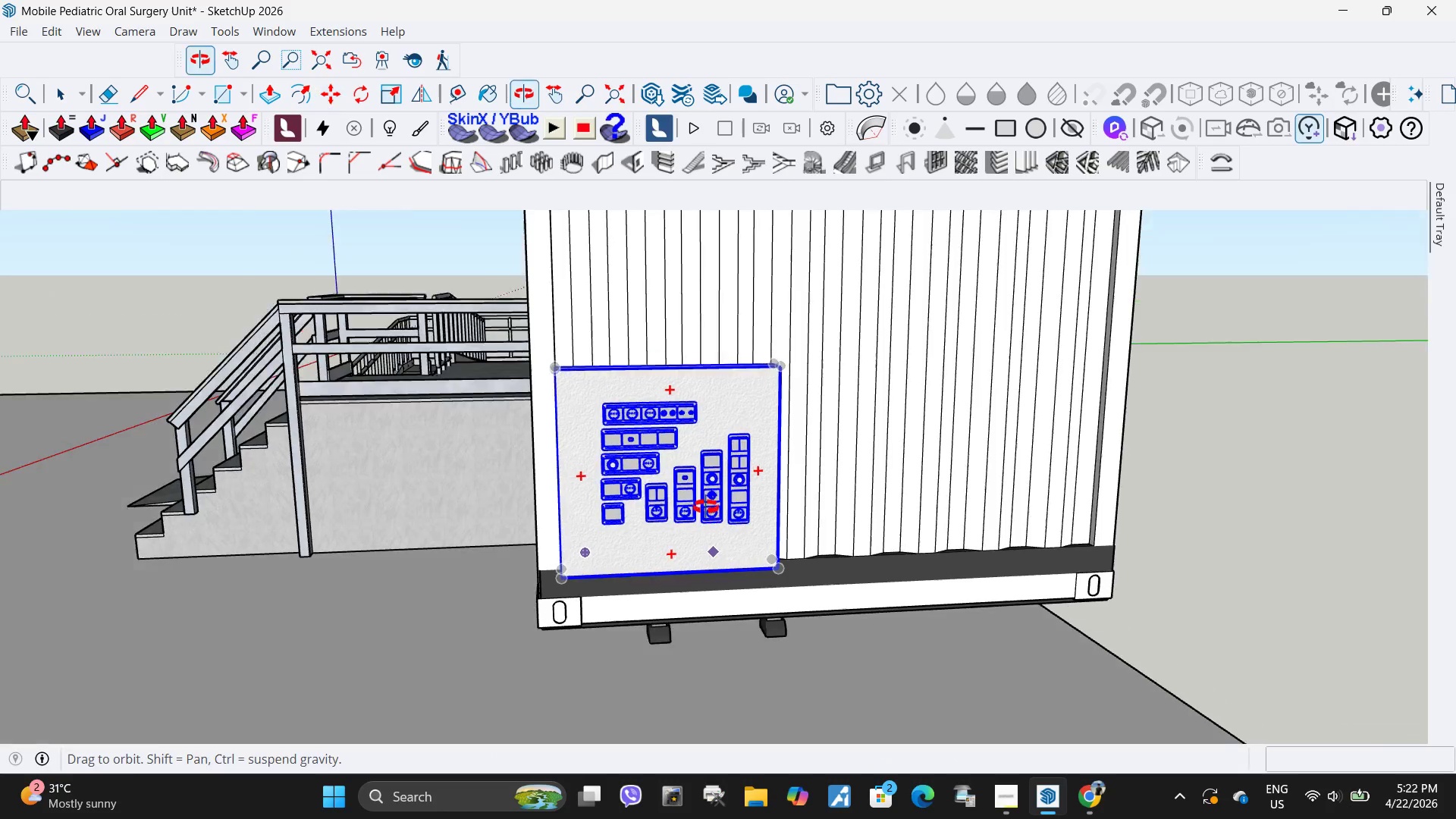 
key(Space)
 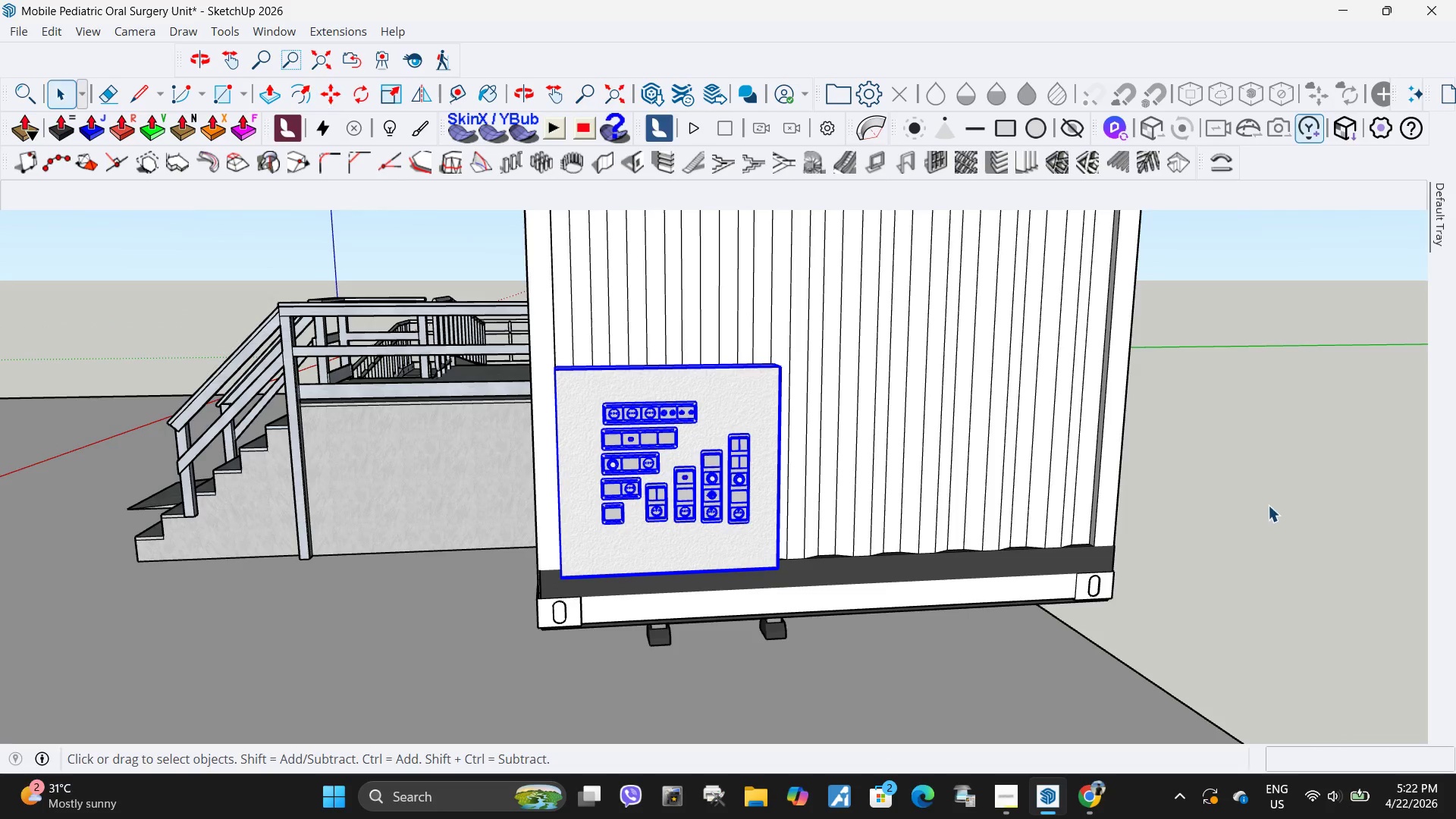 
left_click([1267, 506])
 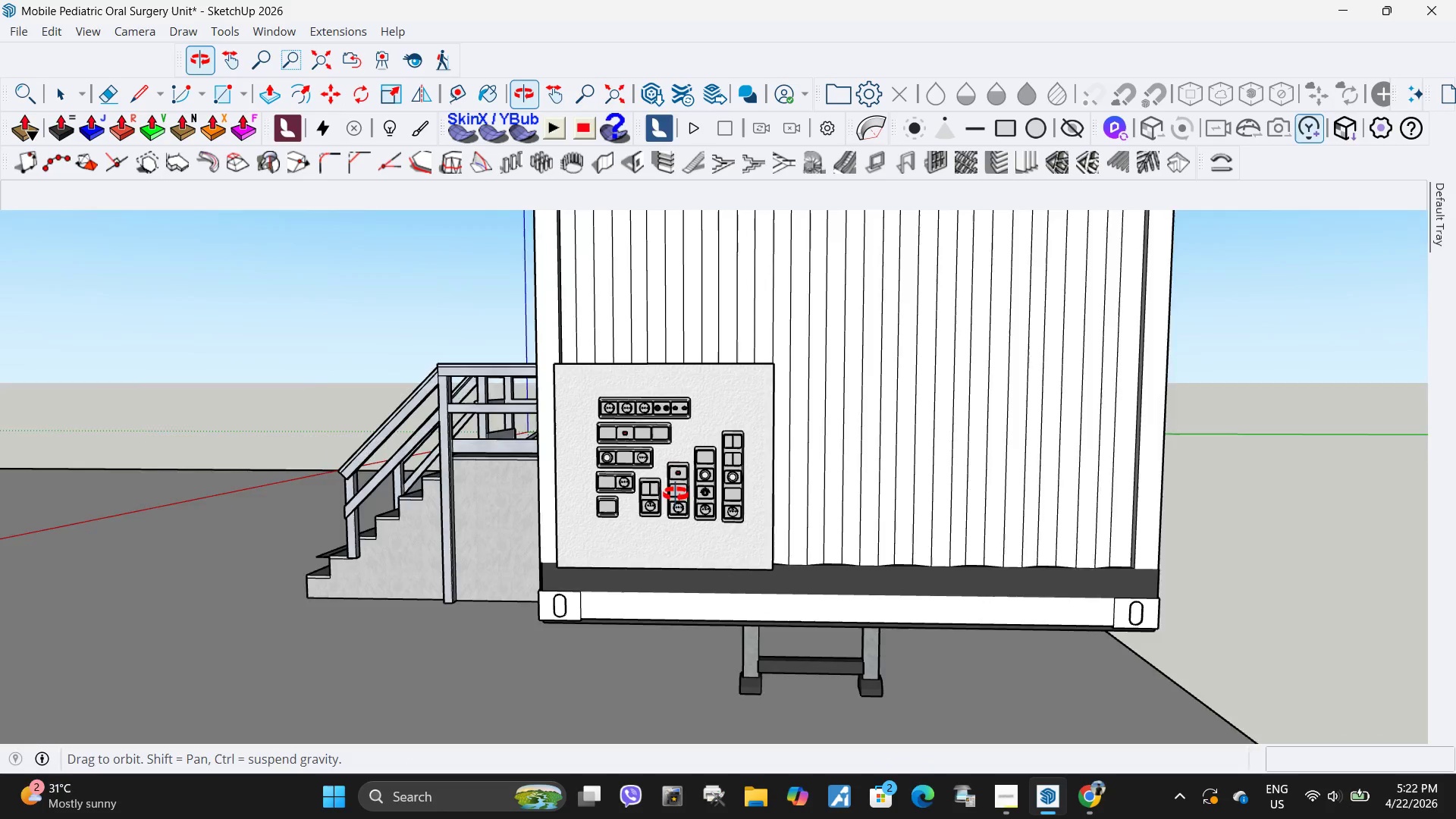 
scroll: coordinate [698, 506], scroll_direction: down, amount: 7.0
 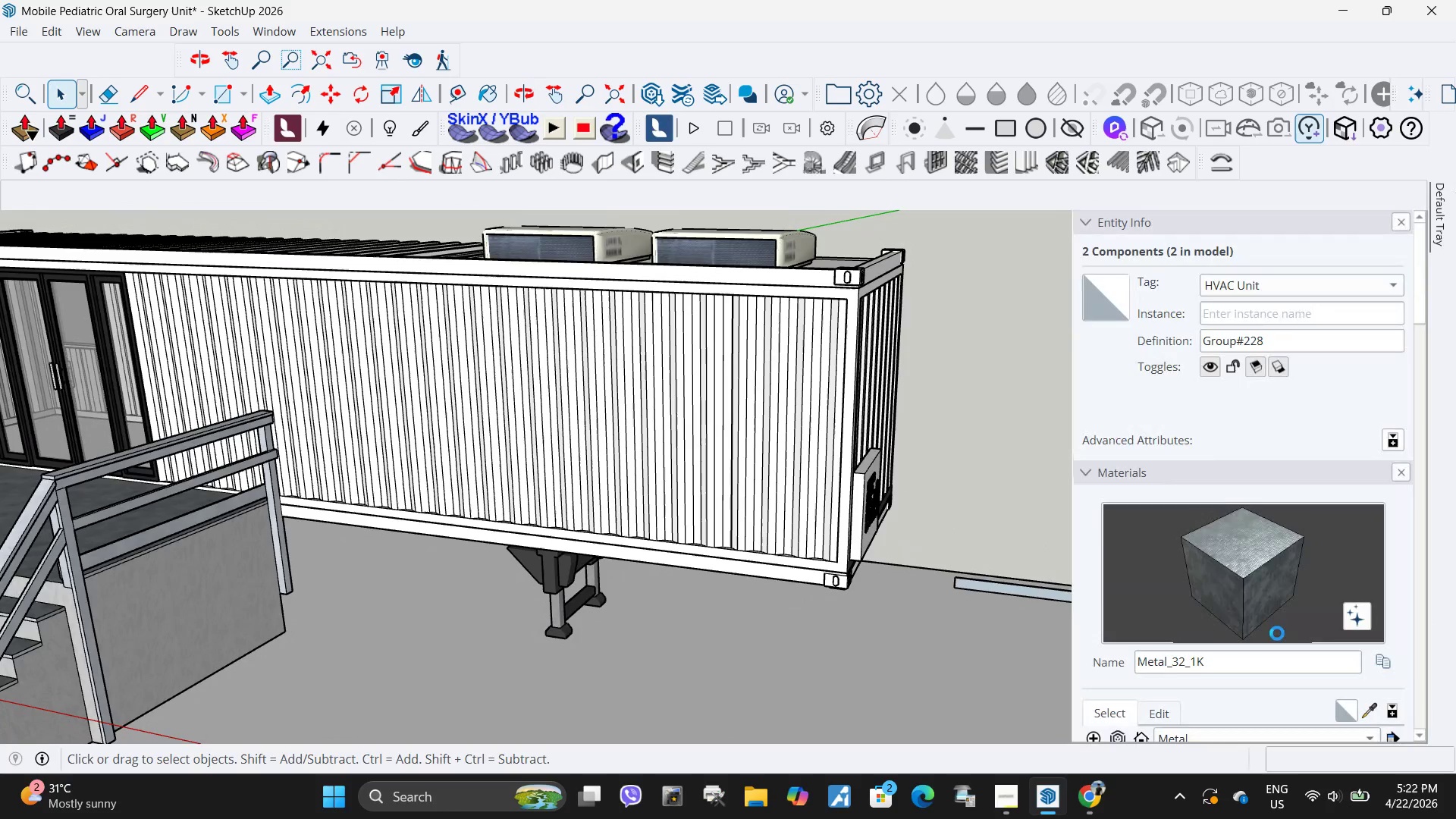 
left_click([996, 801])